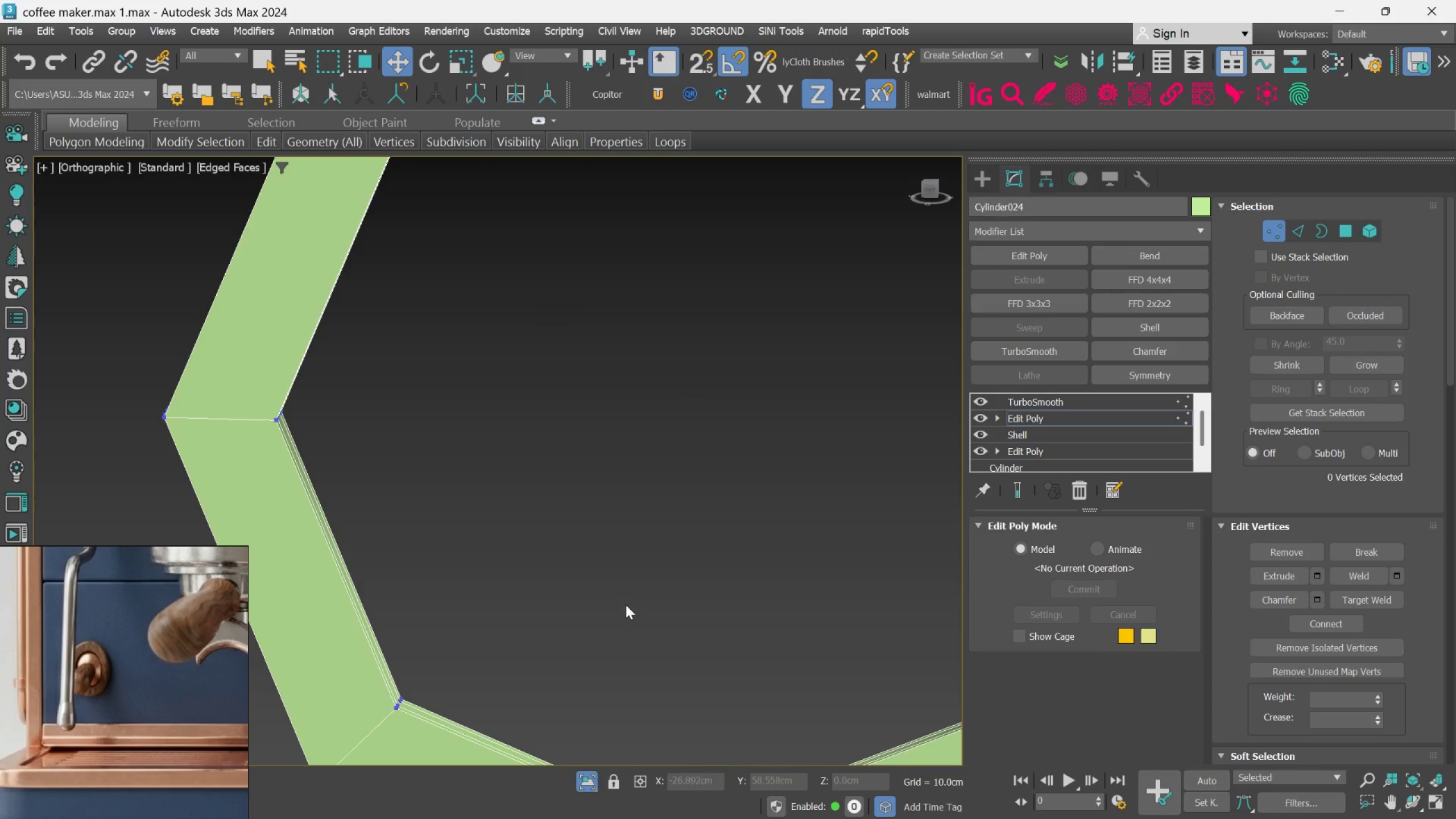 
scroll: coordinate [627, 550], scroll_direction: up, amount: 1.0
 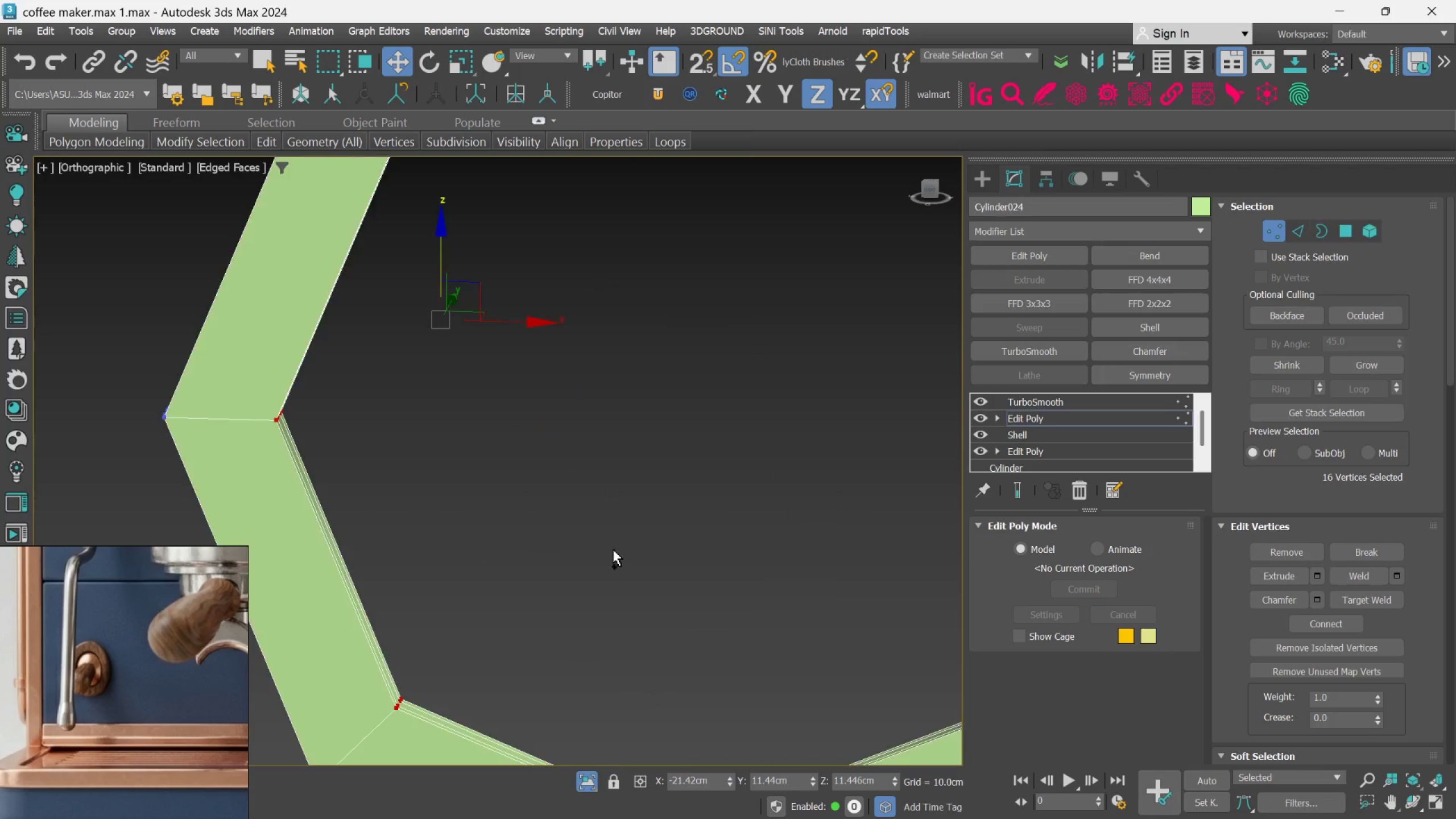 
key(Control+Z)
 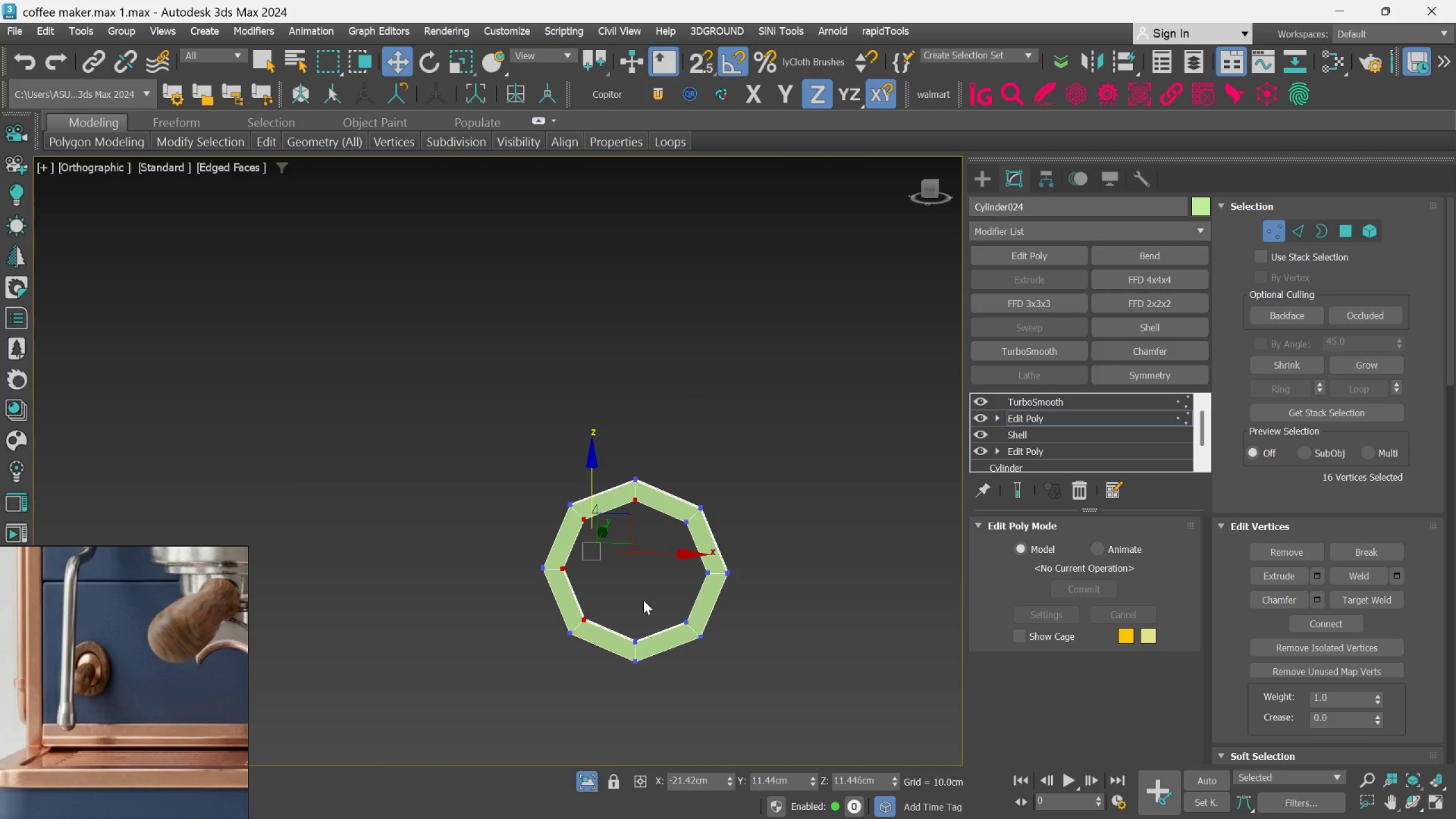 
scroll: coordinate [623, 599], scroll_direction: down, amount: 7.0
 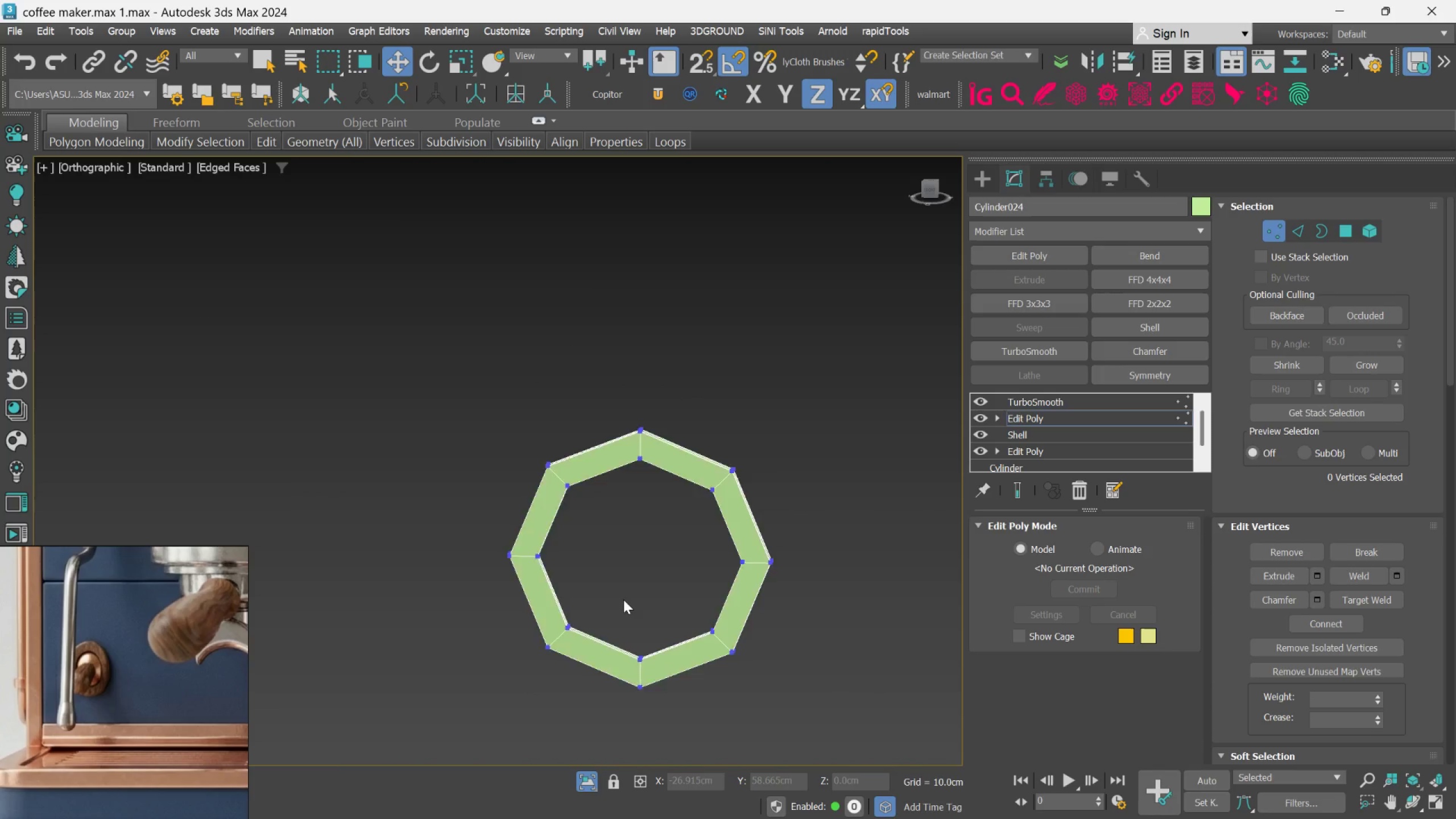 
hold_key(key=ControlLeft, duration=5.07)
left_click_drag(start_coordinate=[601, 610], to_coordinate=[641, 677])
 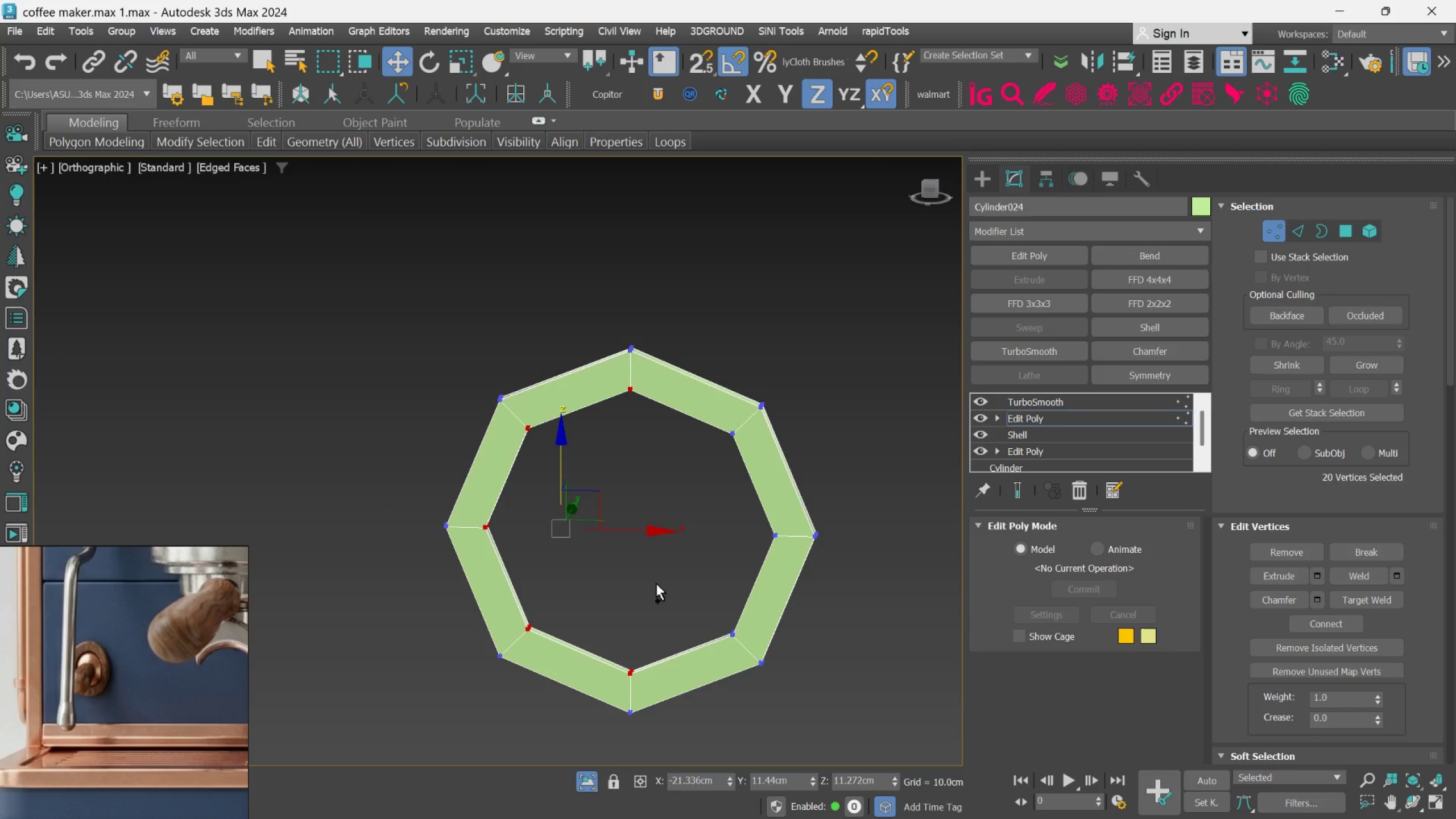 
scroll: coordinate [640, 610], scroll_direction: up, amount: 2.0
 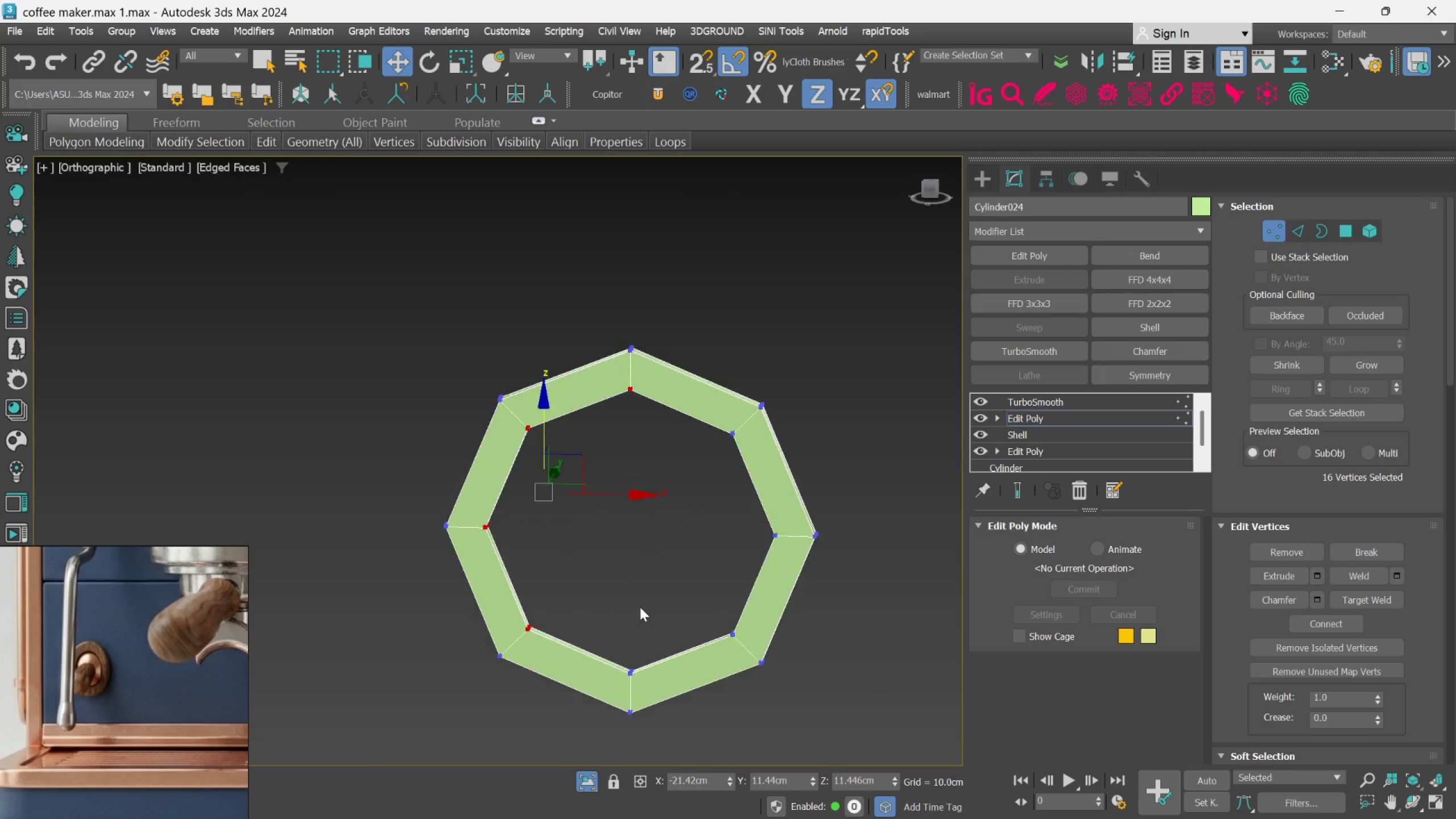 
left_click_drag(start_coordinate=[660, 566], to_coordinate=[742, 645])
 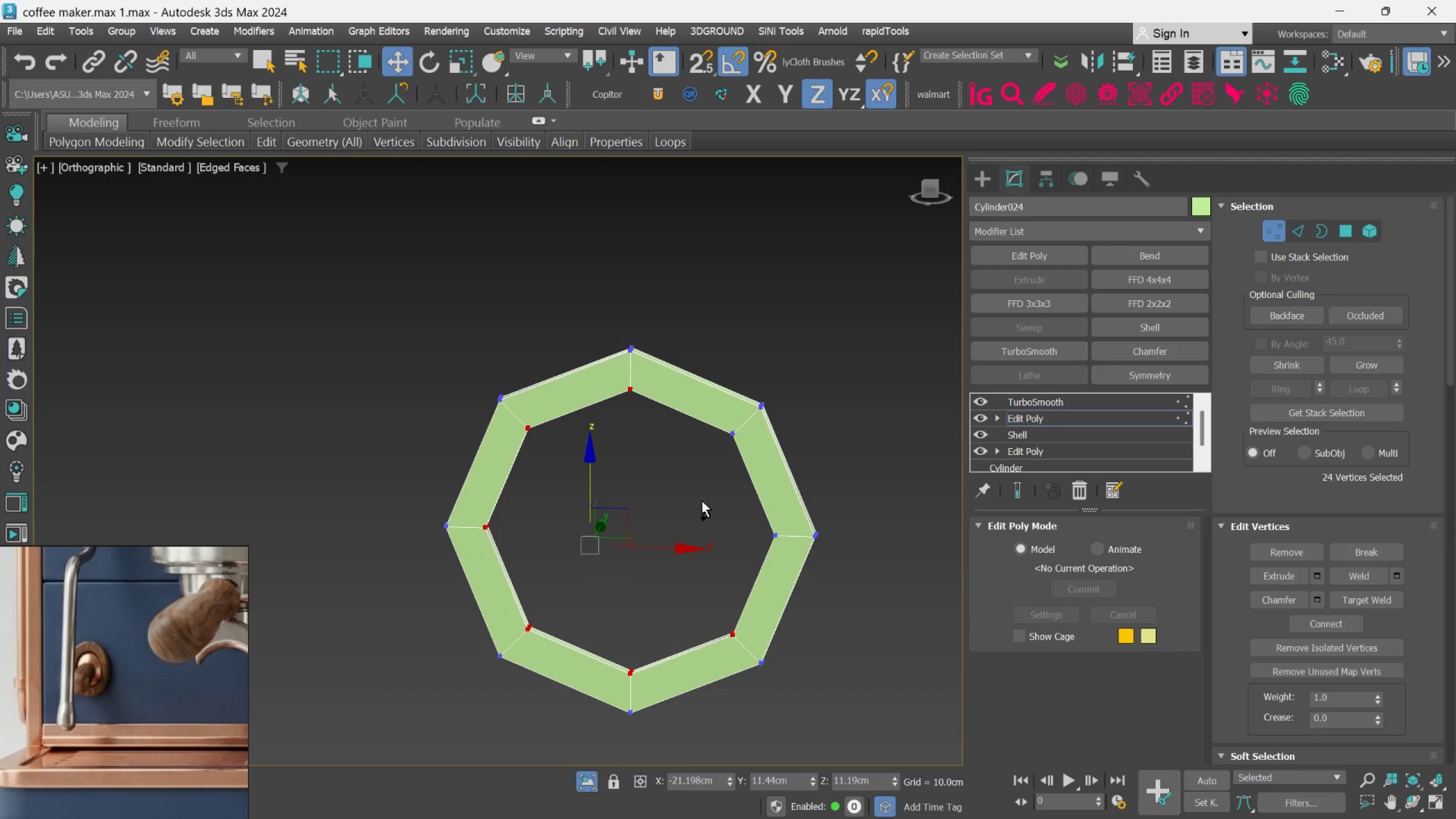 
left_click_drag(start_coordinate=[698, 493], to_coordinate=[781, 560])
 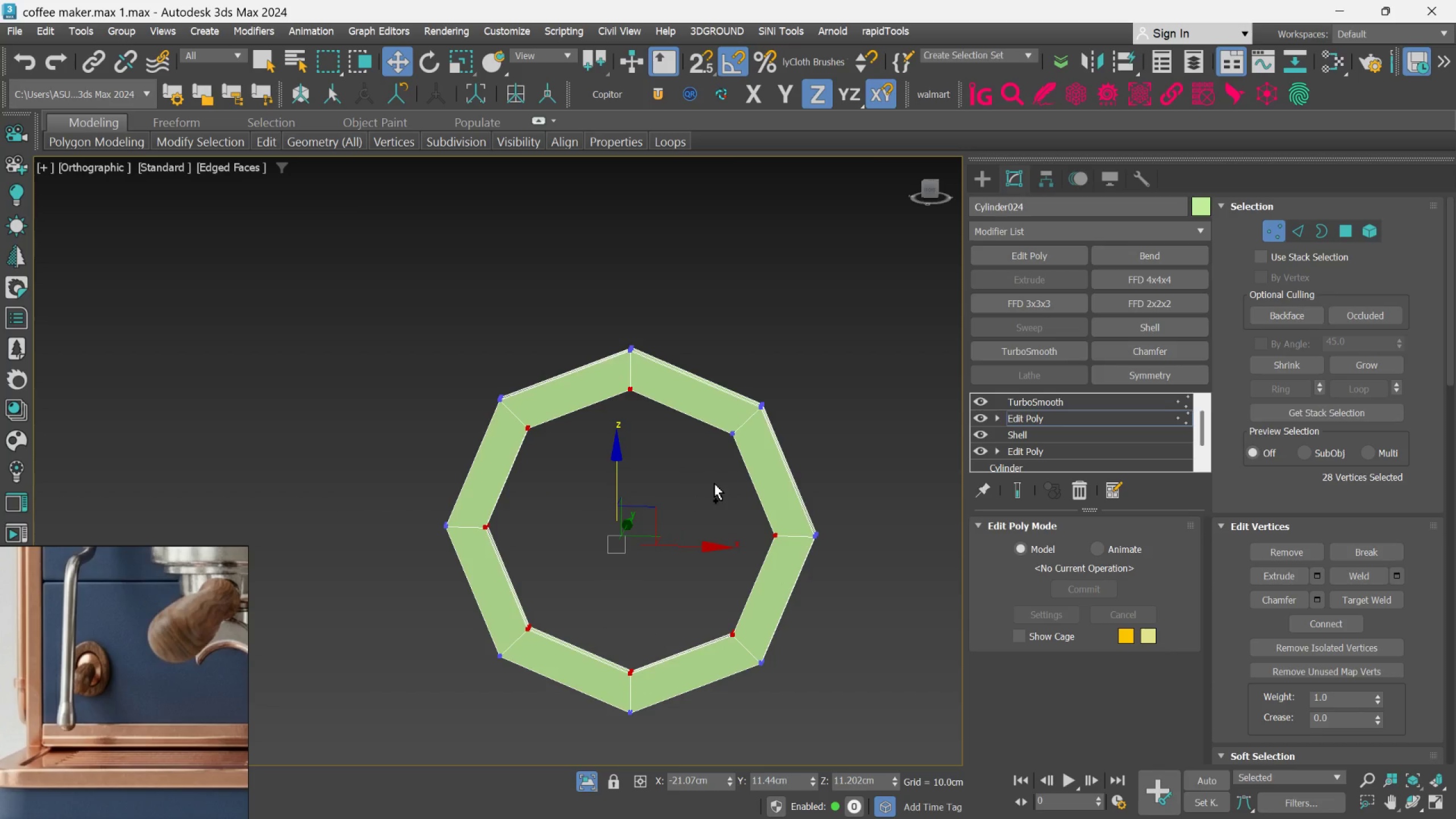 
left_click_drag(start_coordinate=[714, 483], to_coordinate=[747, 423])
 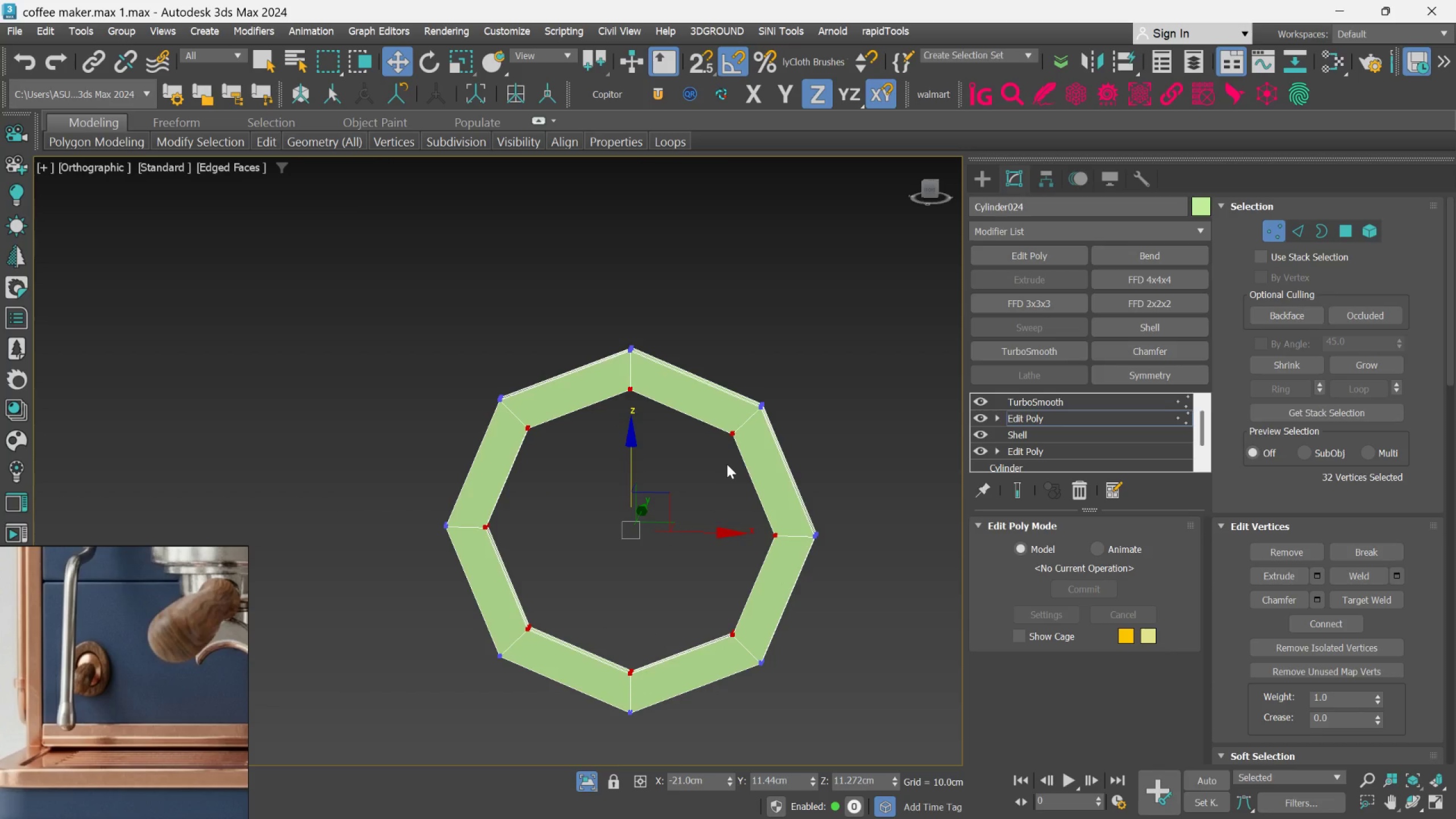 
key(R)
 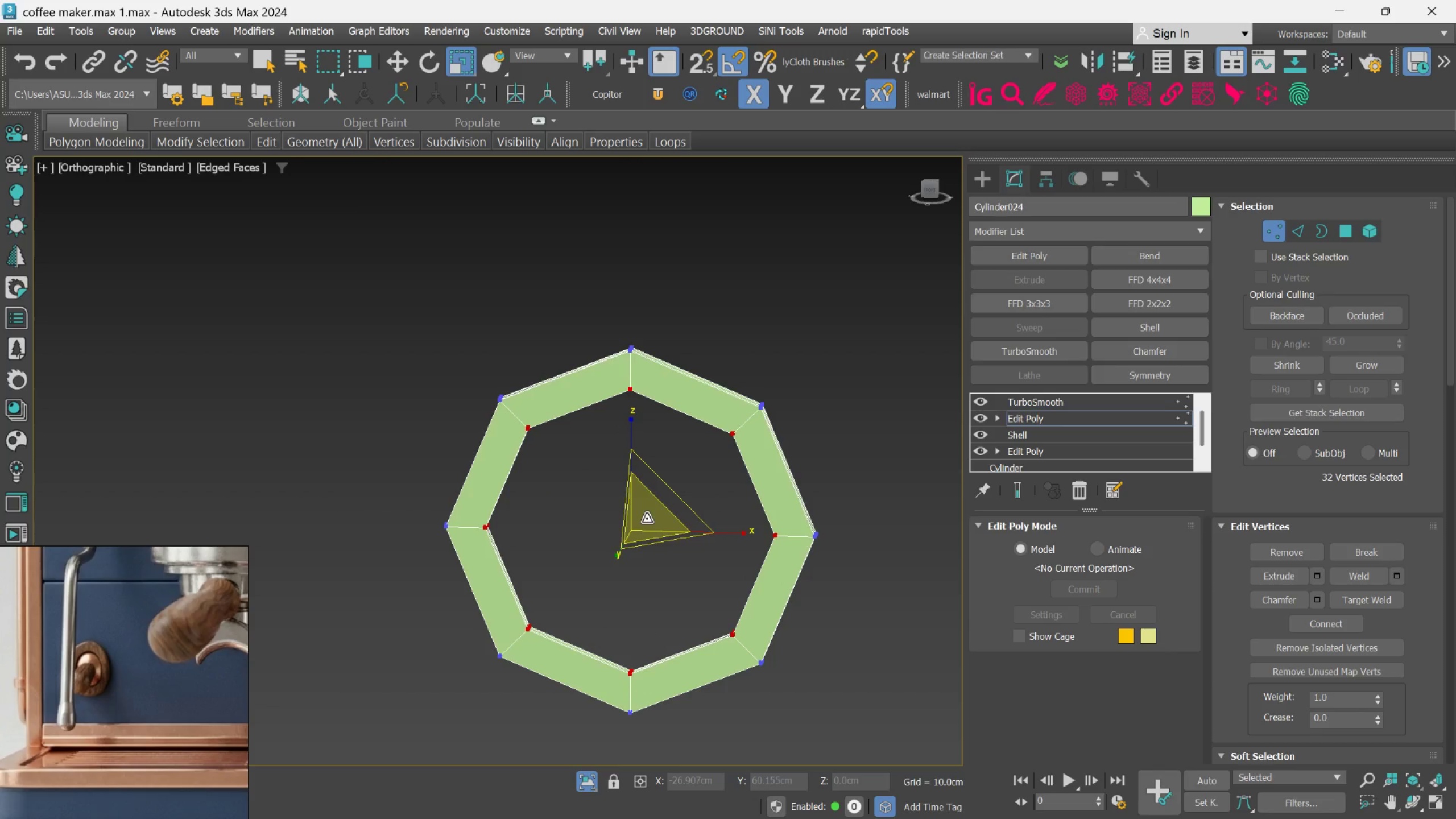 
left_click_drag(start_coordinate=[647, 519], to_coordinate=[647, 530])
 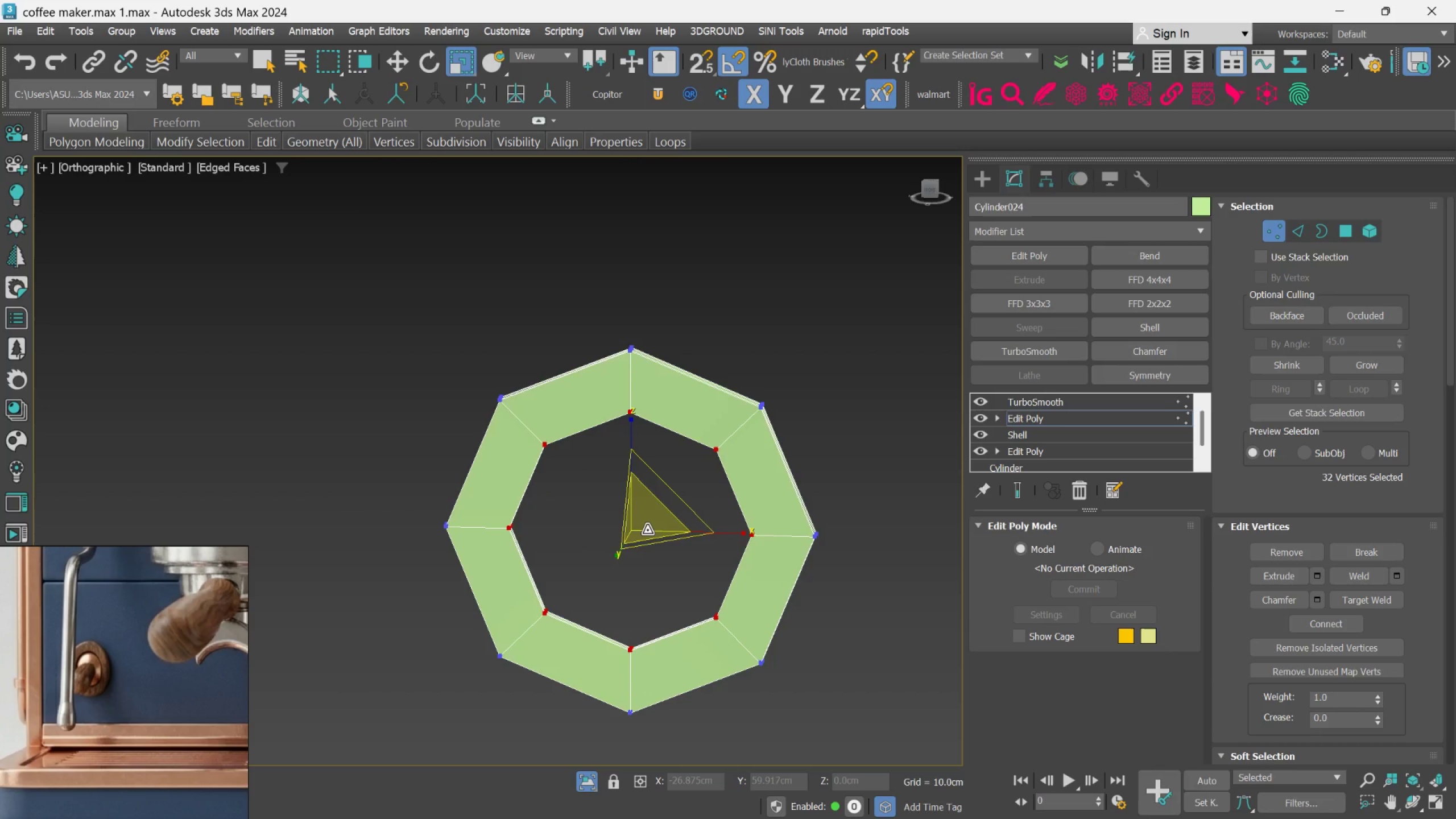 
left_click_drag(start_coordinate=[647, 530], to_coordinate=[649, 524])
 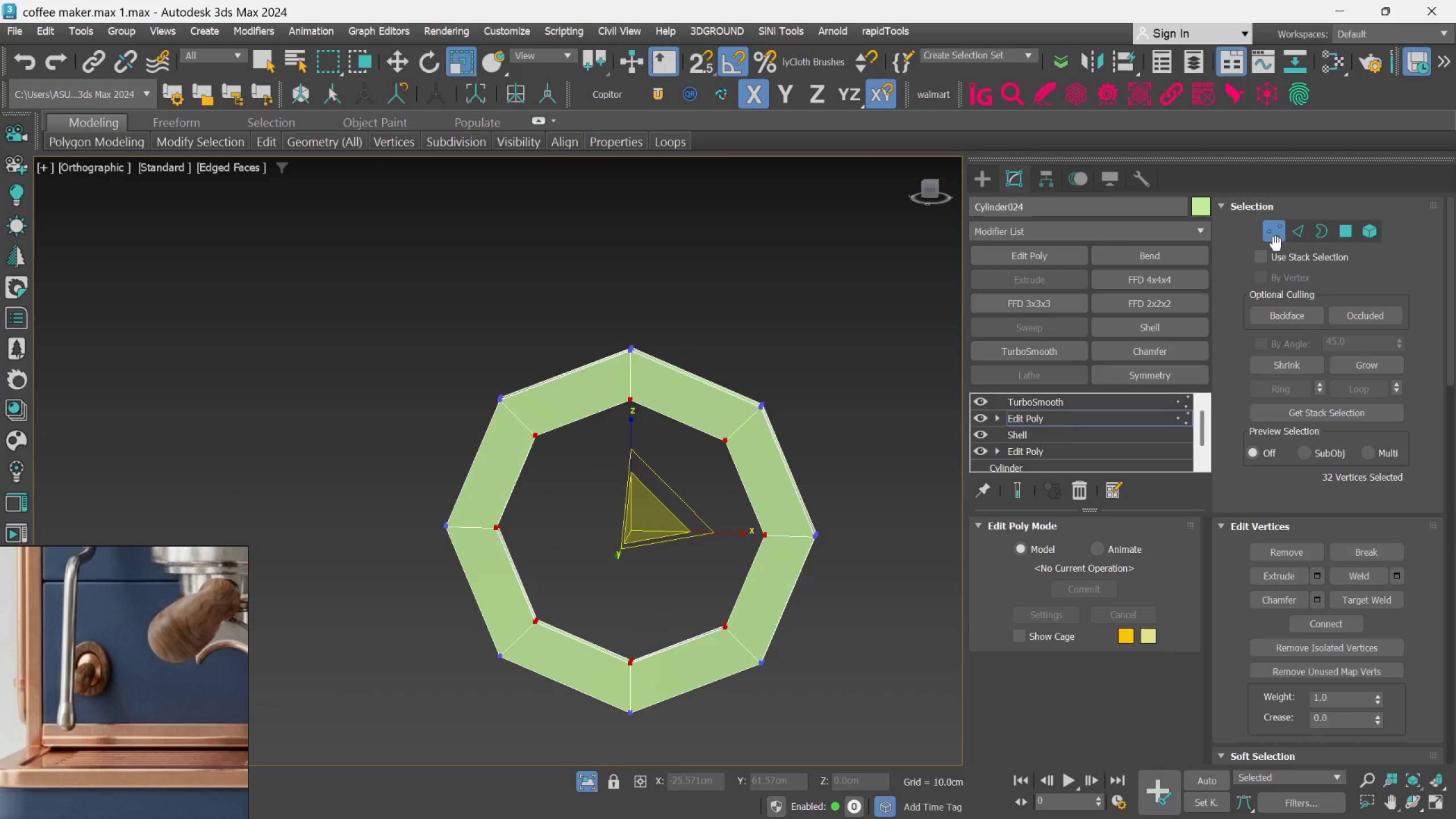 
left_click([1276, 238])
 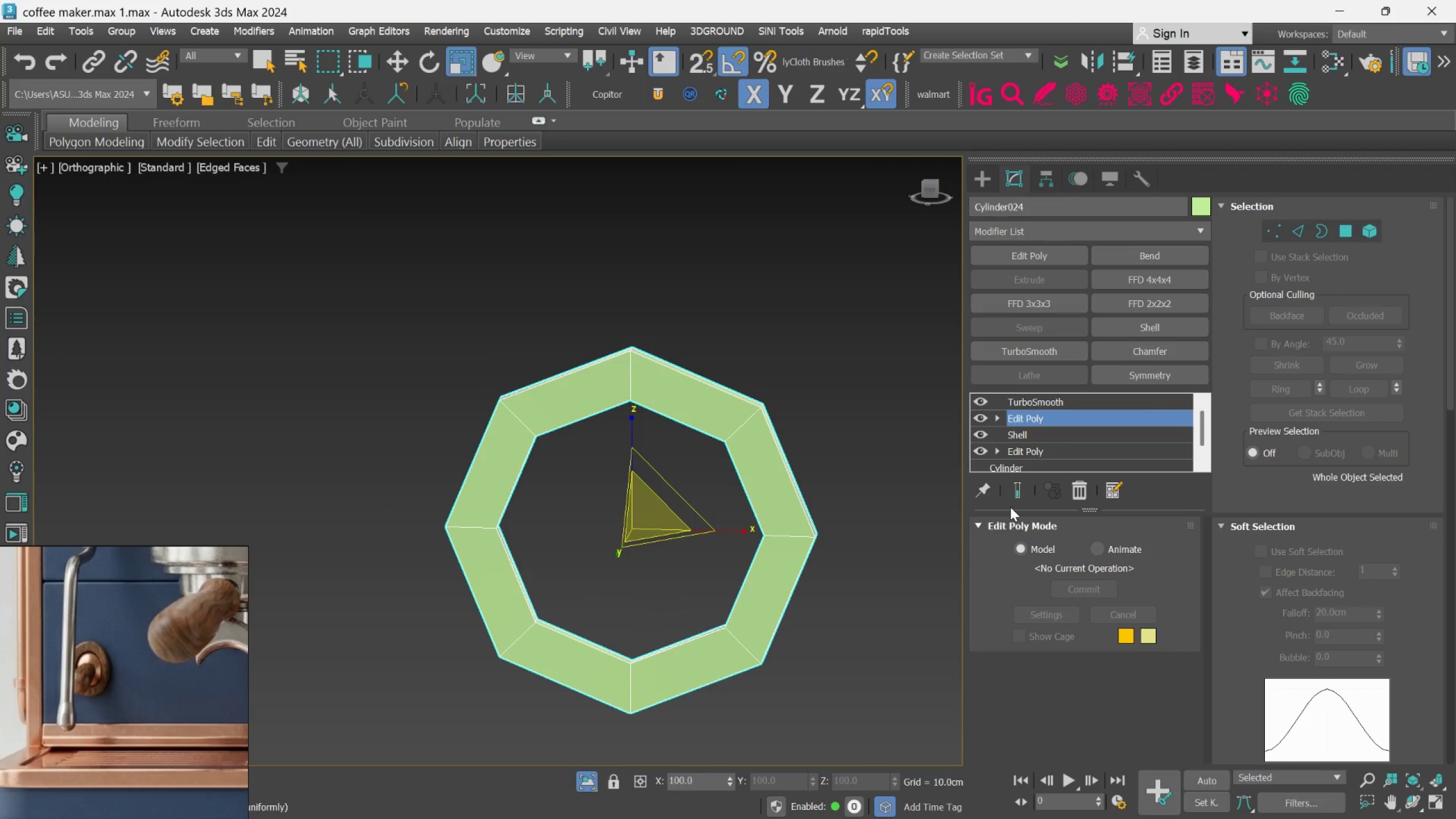 
left_click([1011, 495])
 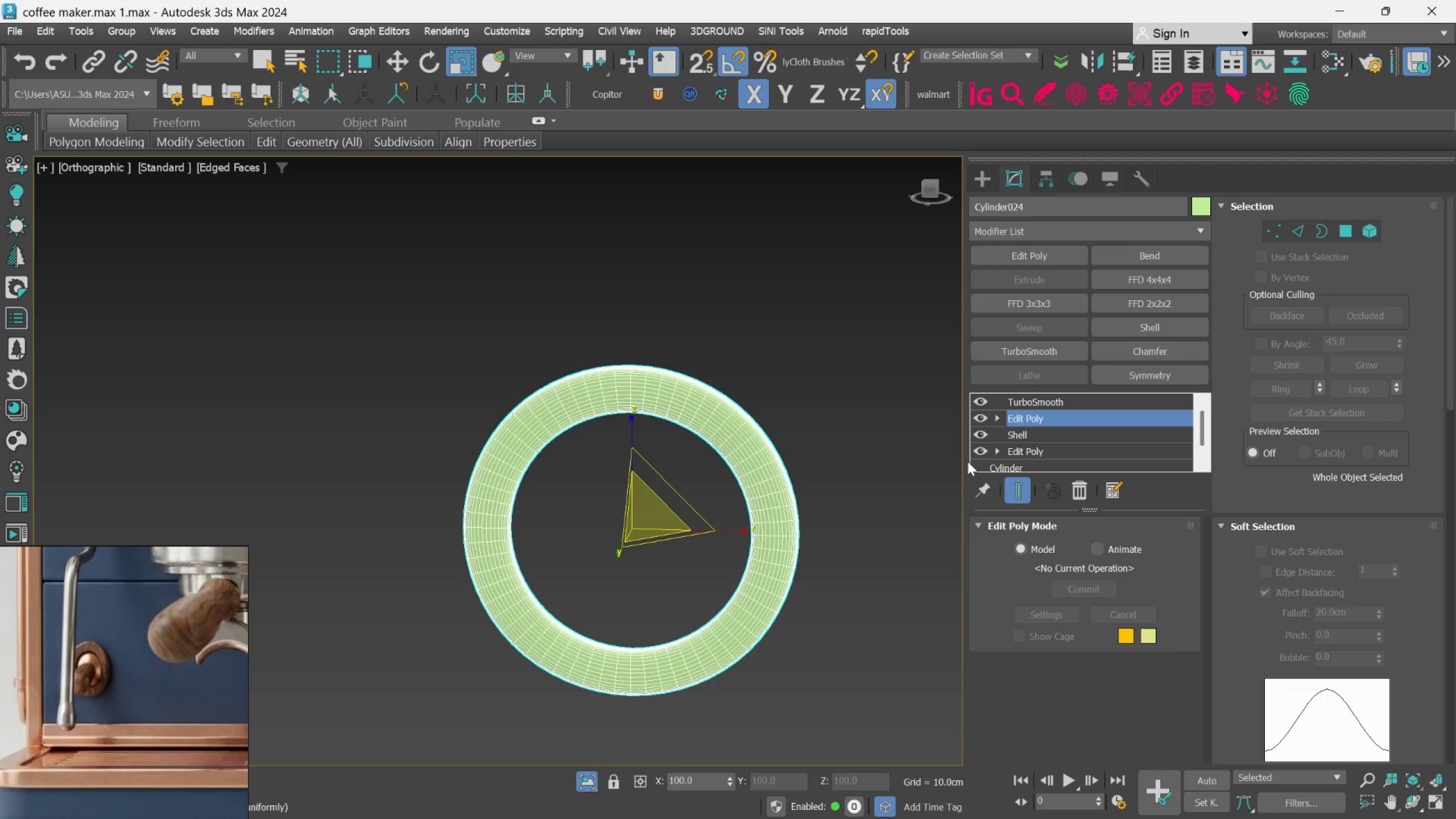 
scroll: coordinate [94, 676], scroll_direction: up, amount: 2.0
 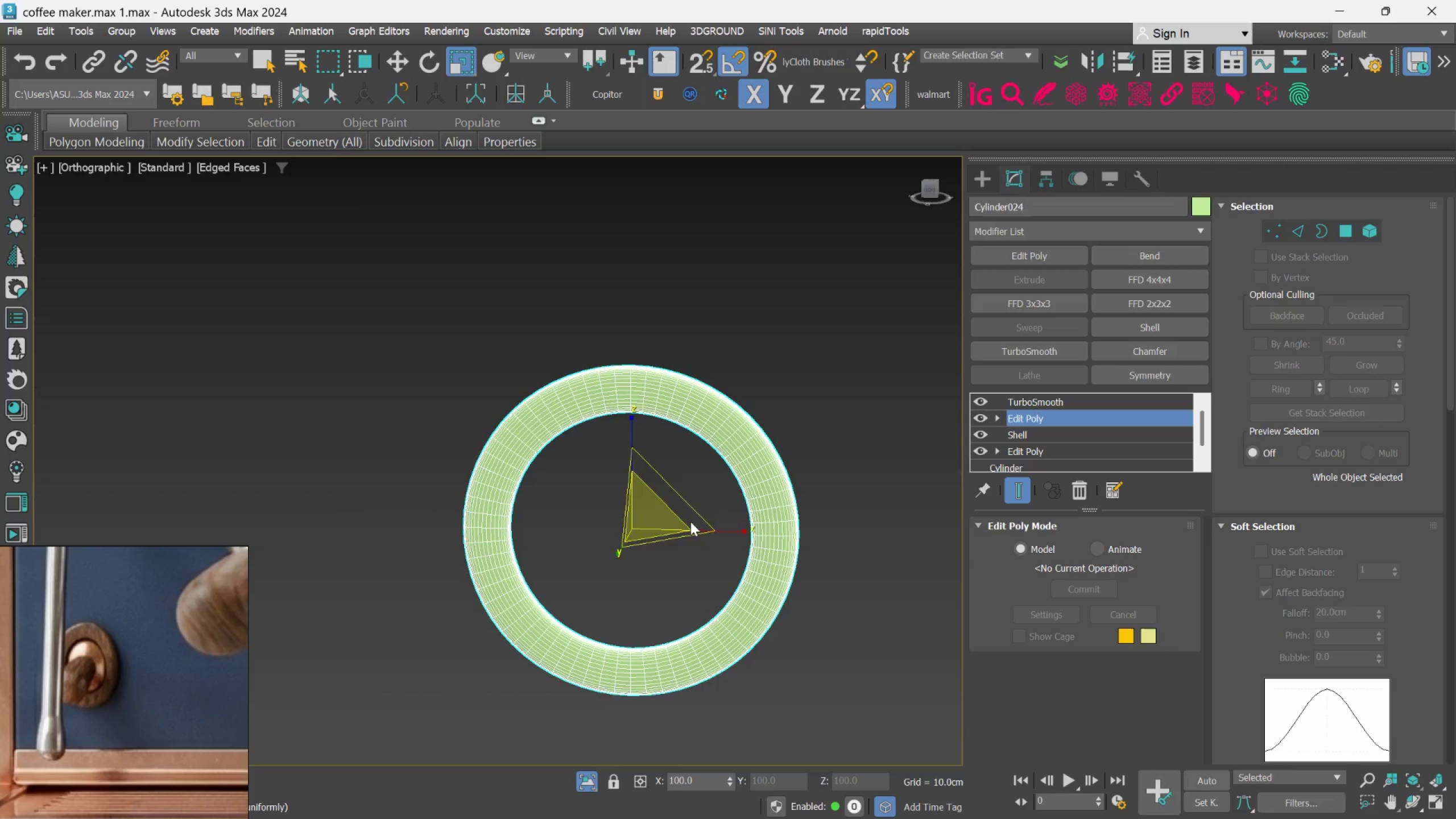 
left_click_drag(start_coordinate=[653, 522], to_coordinate=[653, 524])
 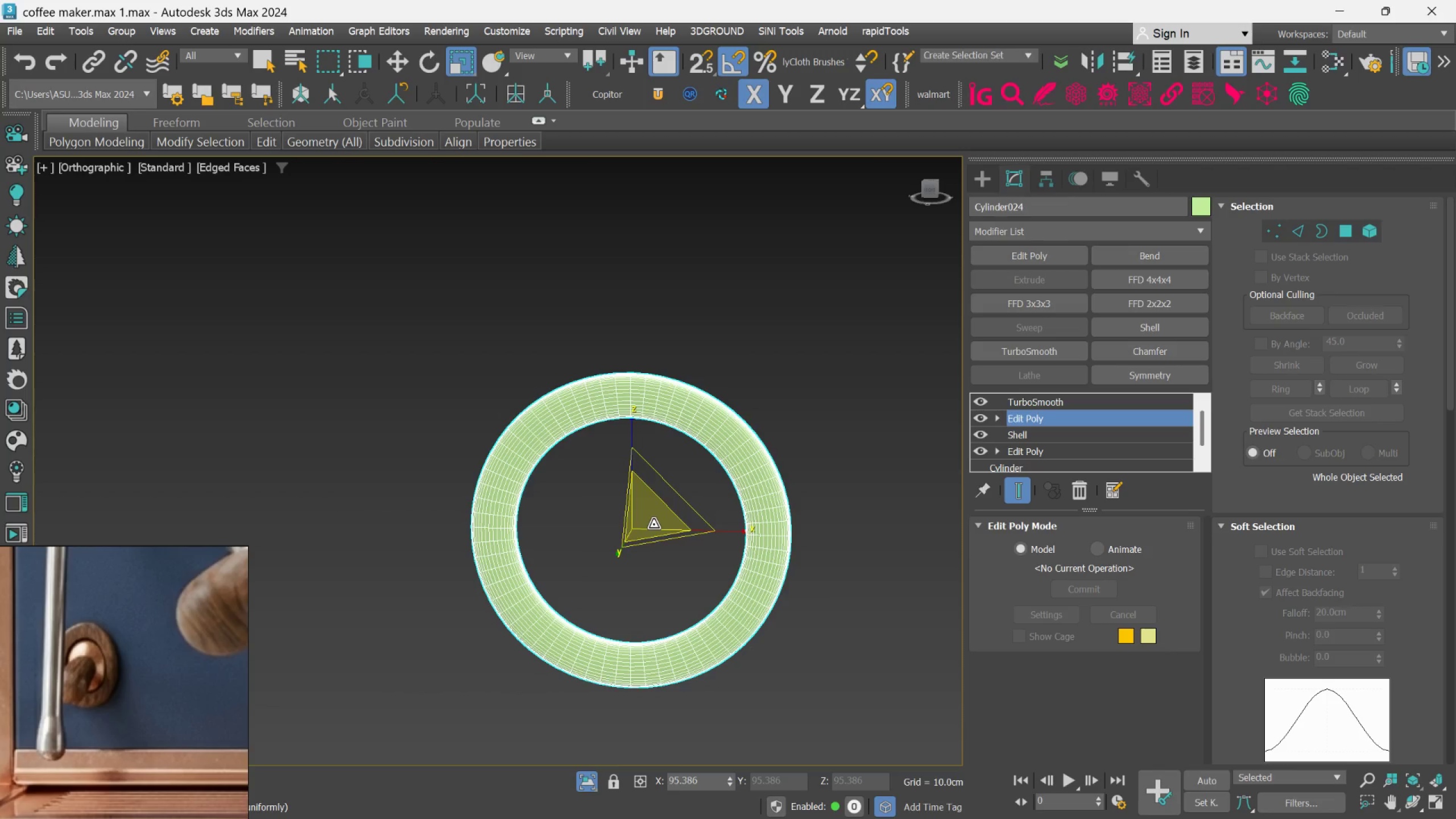 
key(Control+Z)
 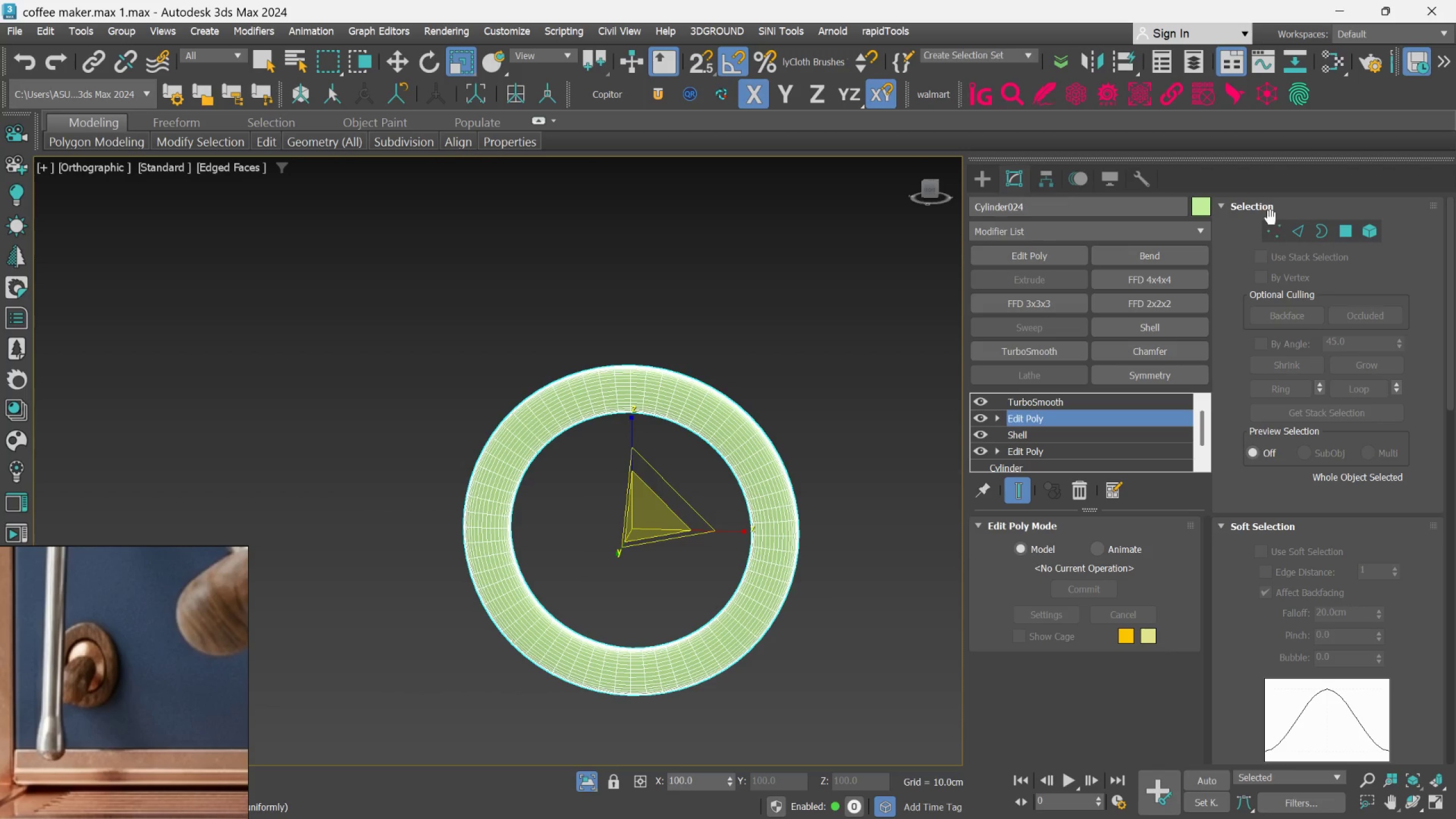 
left_click([1276, 230])
 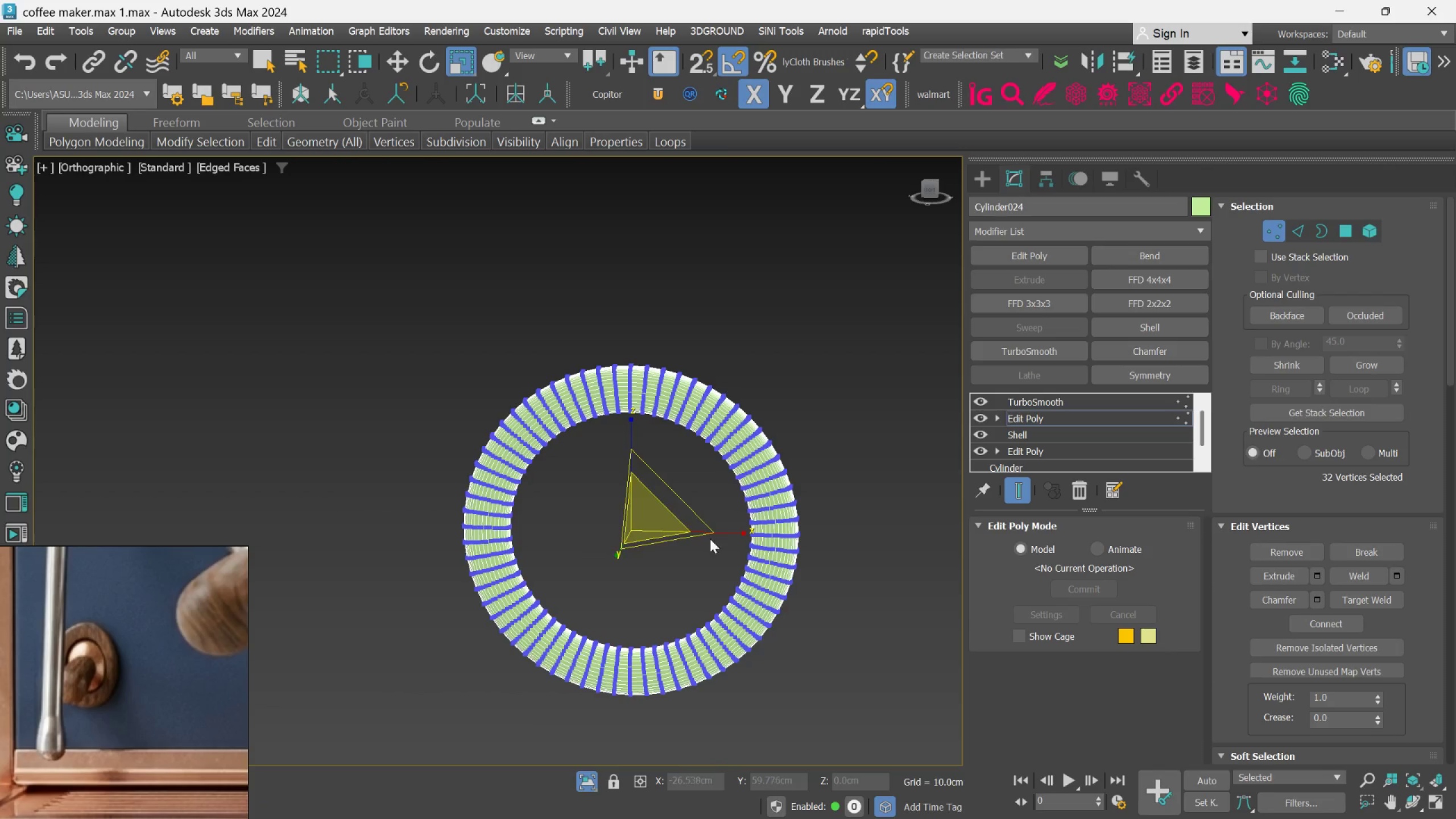 
left_click_drag(start_coordinate=[648, 521], to_coordinate=[651, 524])
 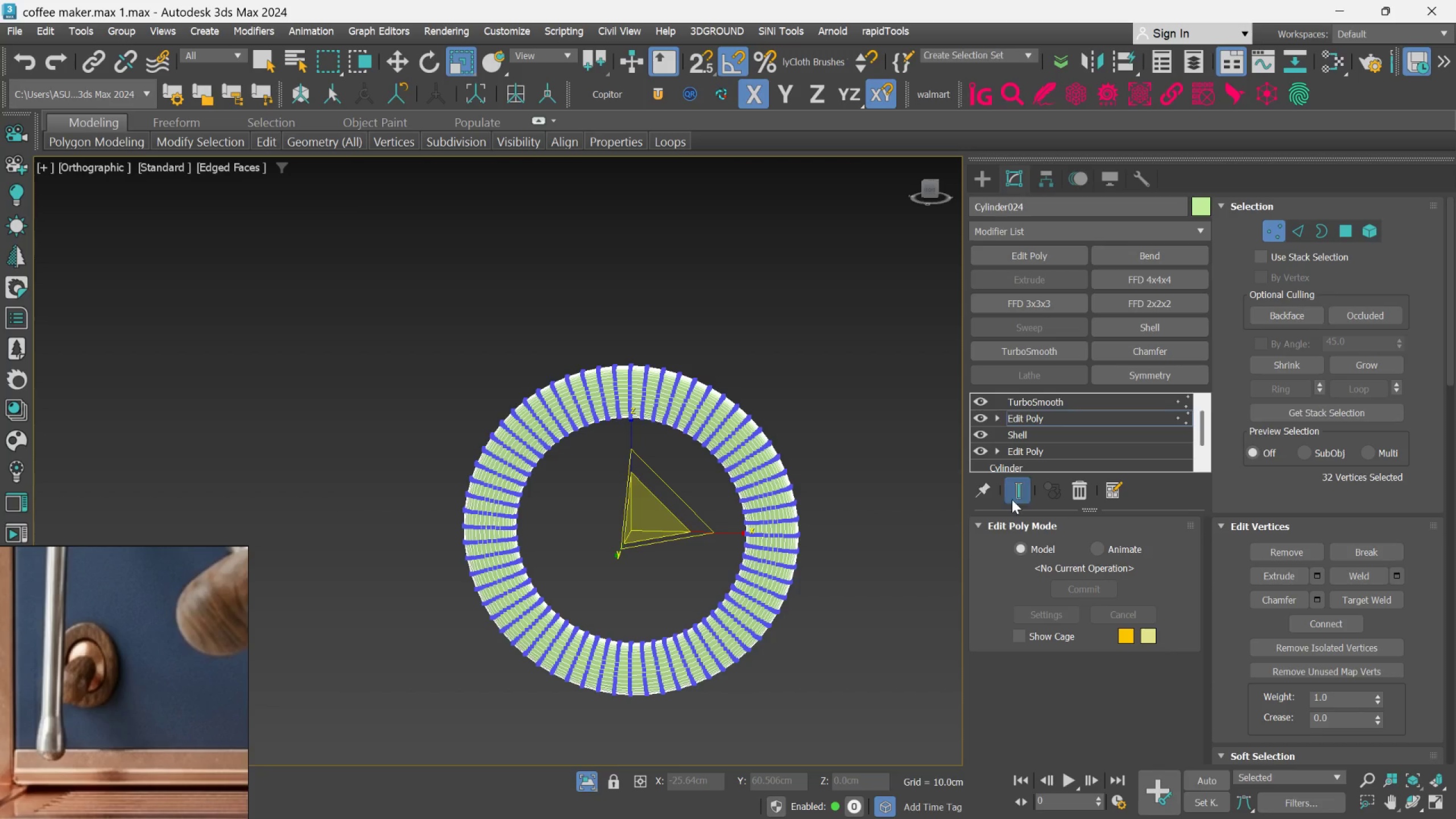 
left_click([1020, 489])
 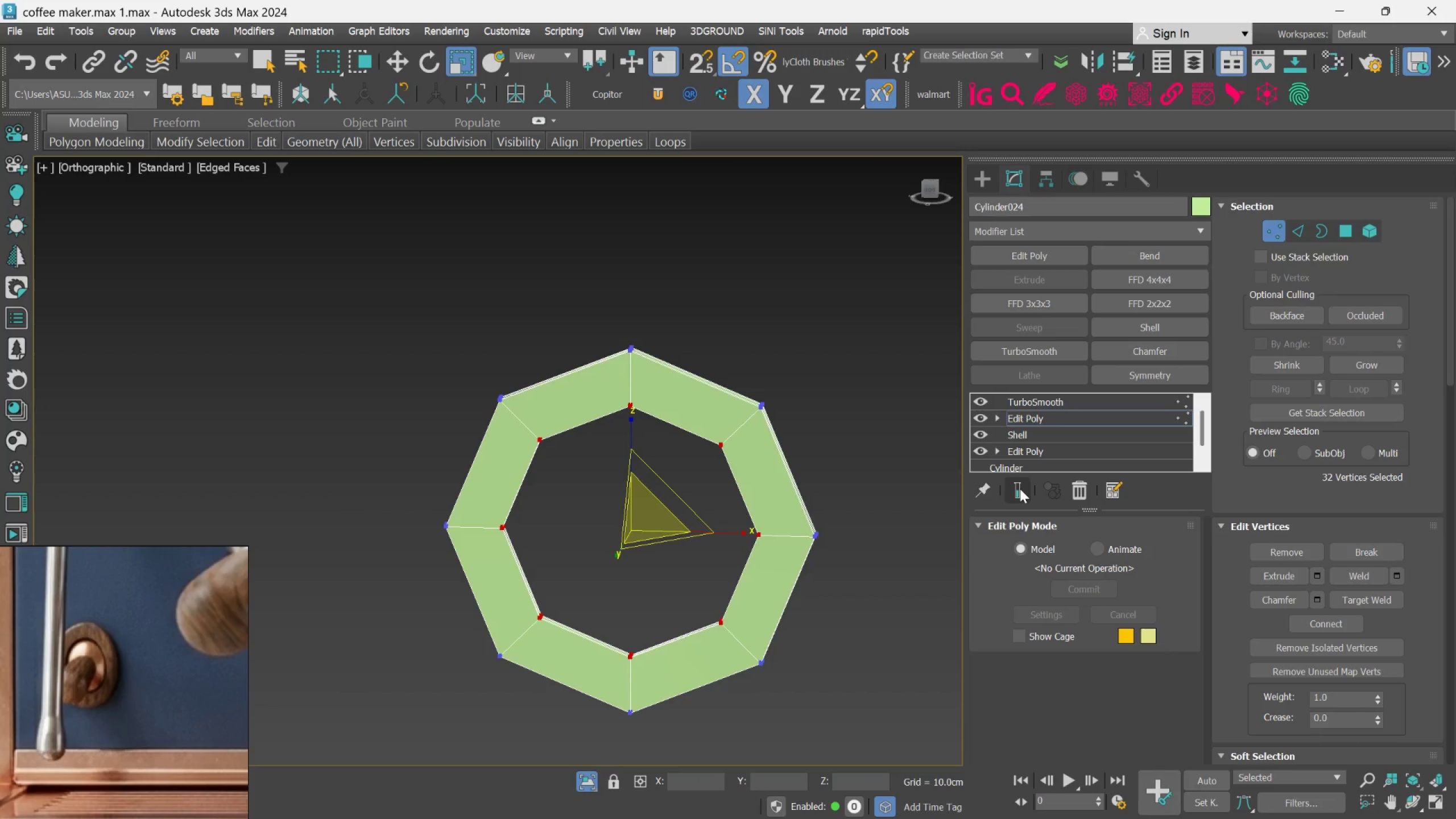 
left_click([1020, 489])
 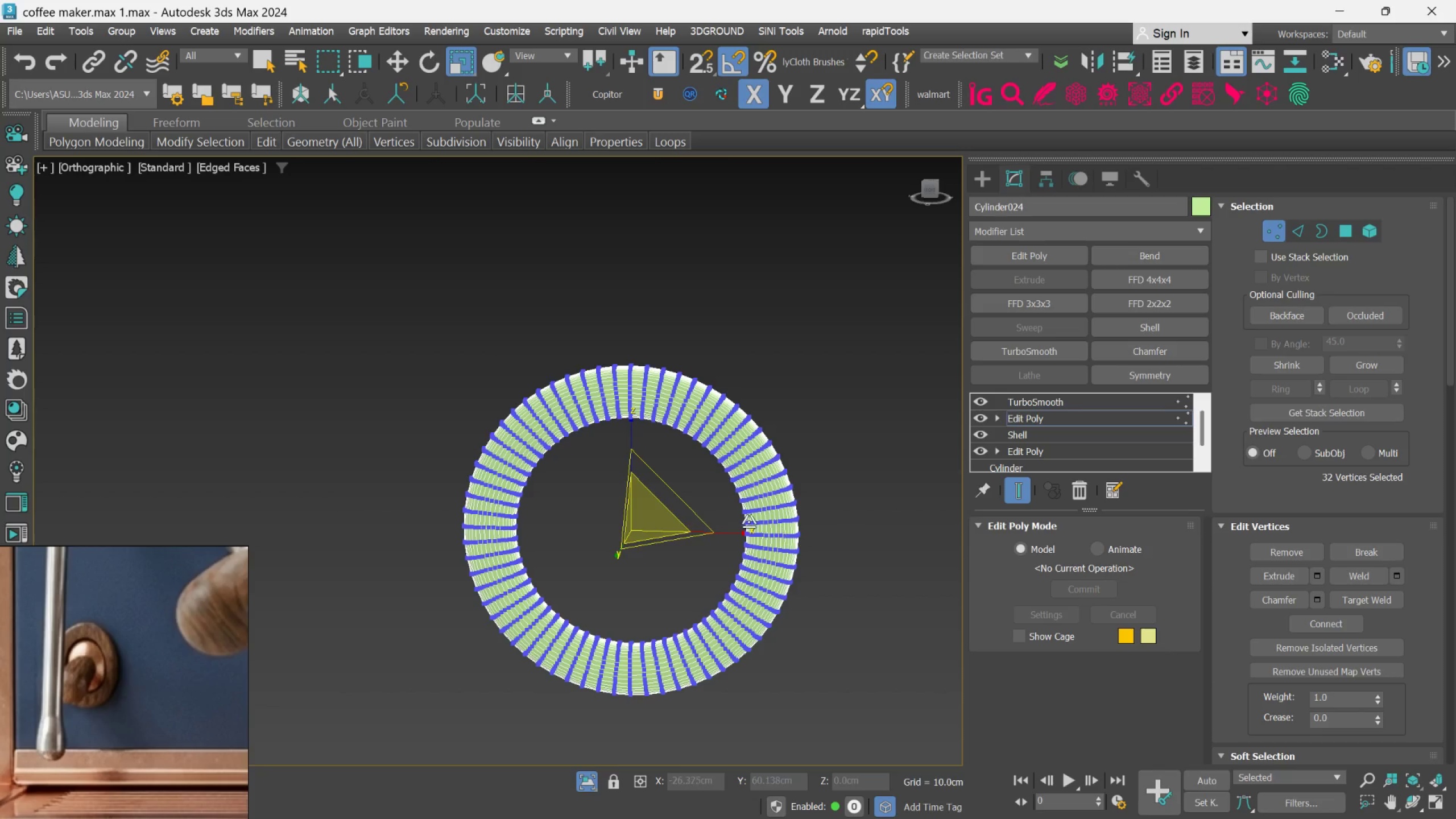 
left_click_drag(start_coordinate=[662, 527], to_coordinate=[662, 530])
 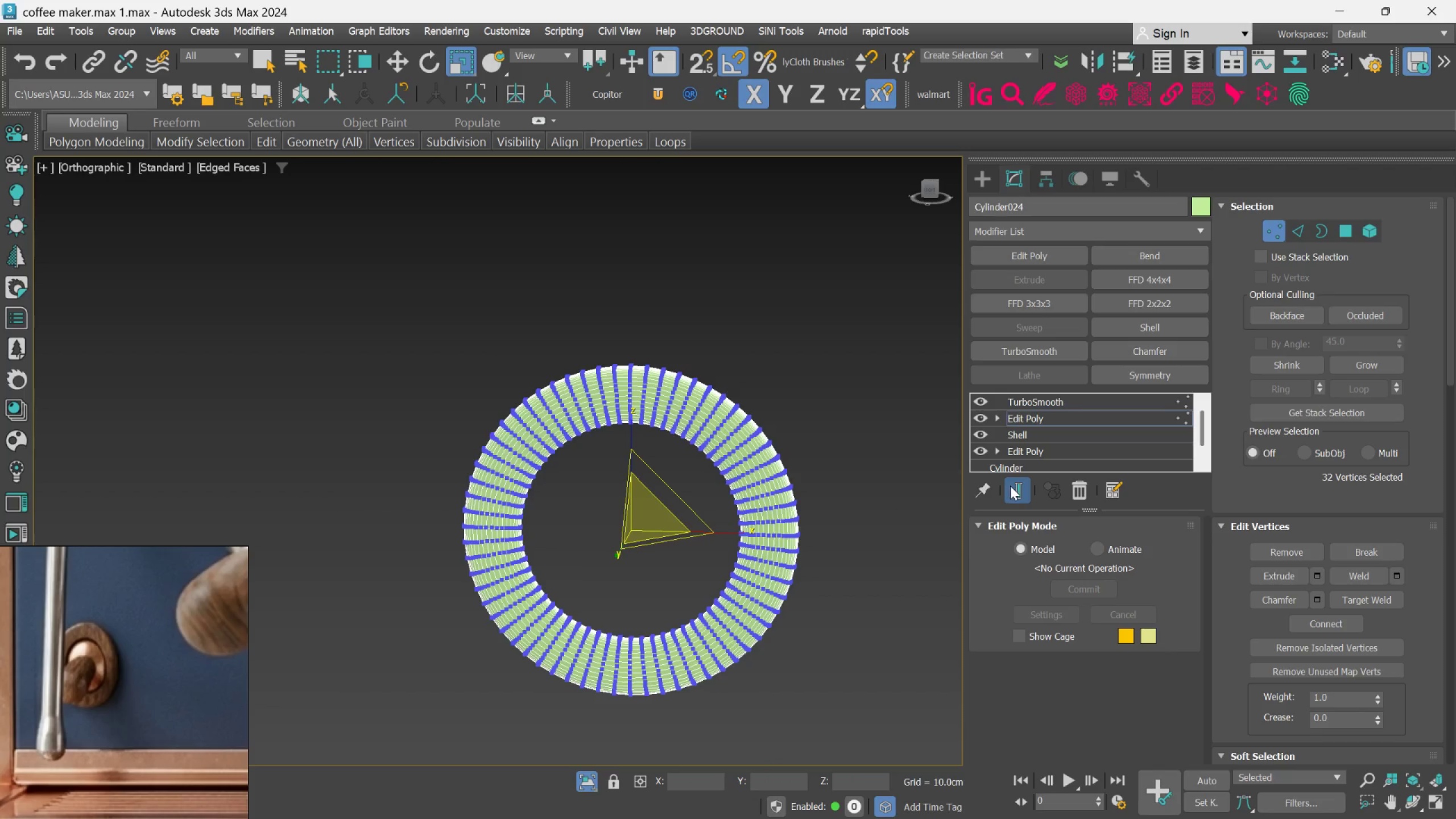 
left_click([1012, 486])
 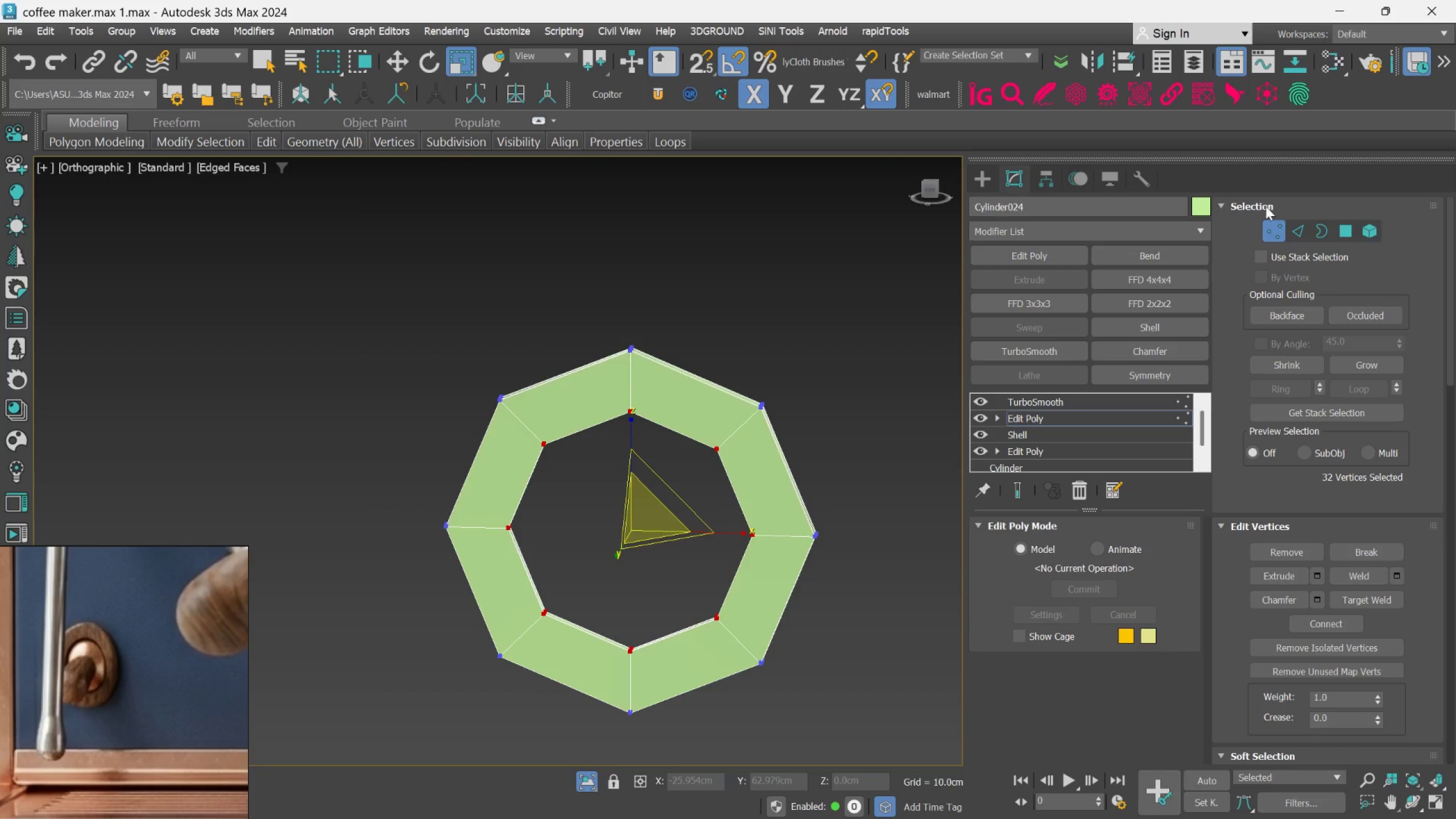 
wait(5.06)
 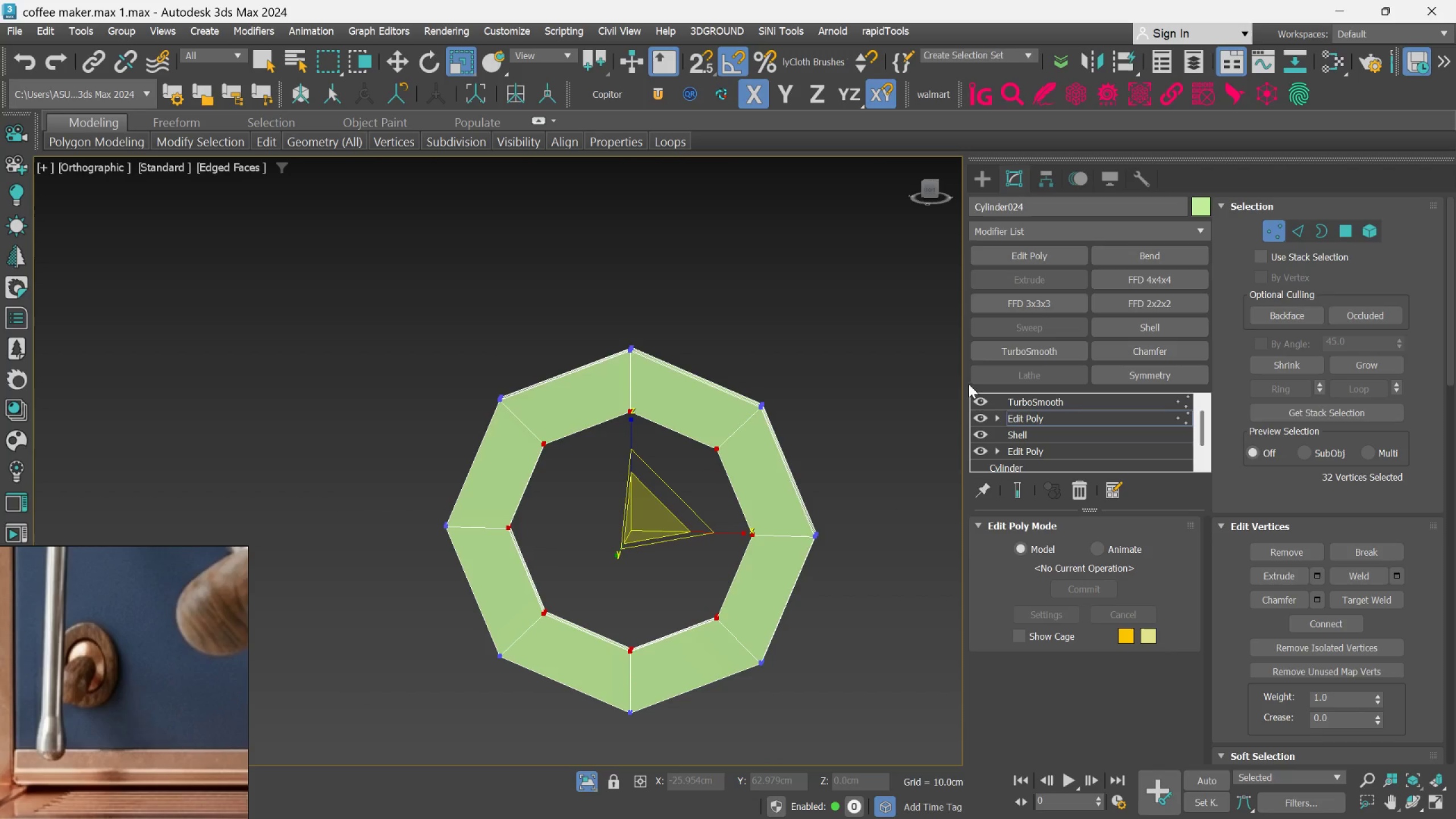 
left_click([1277, 222])
 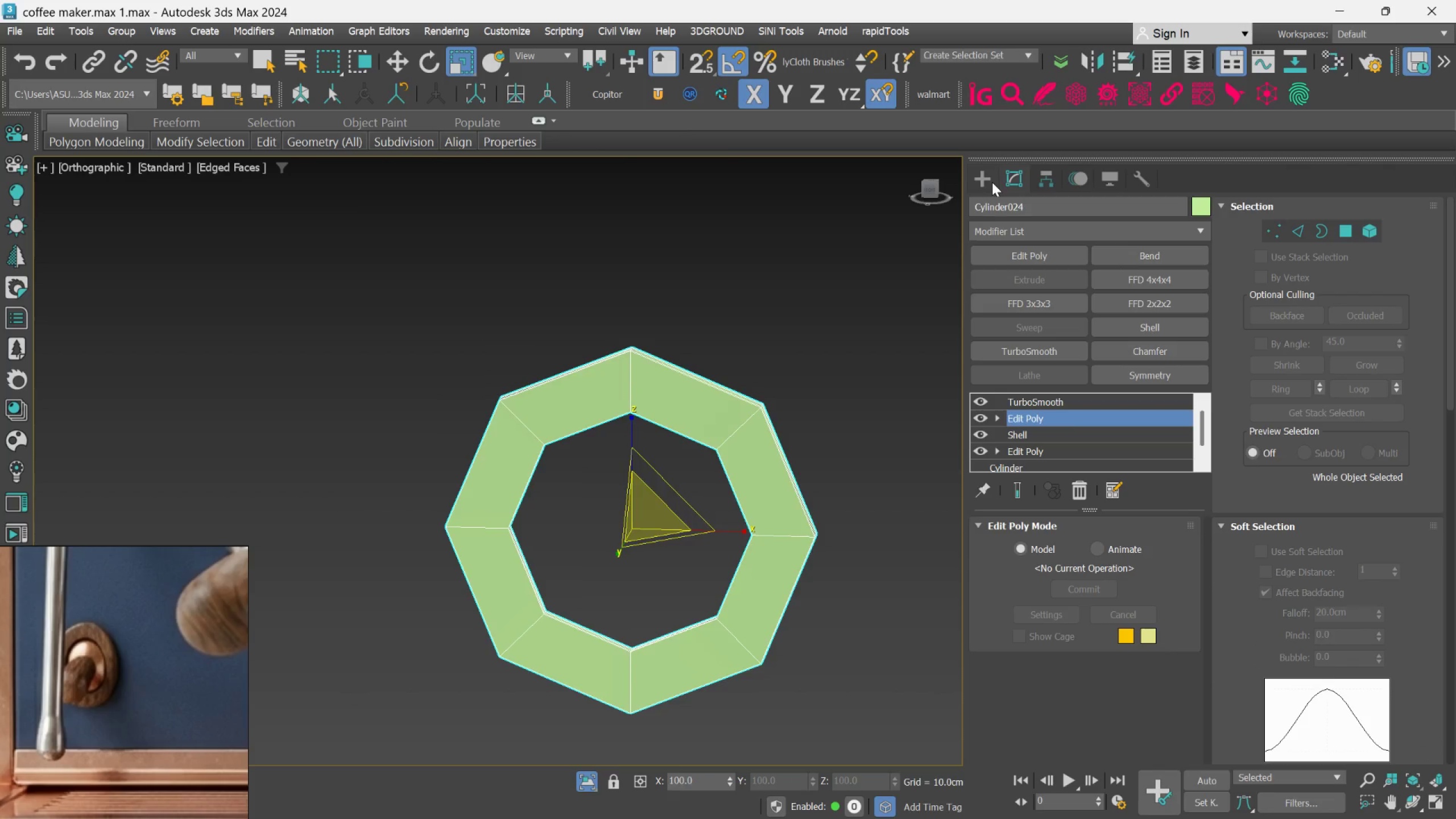 
left_click([992, 182])
 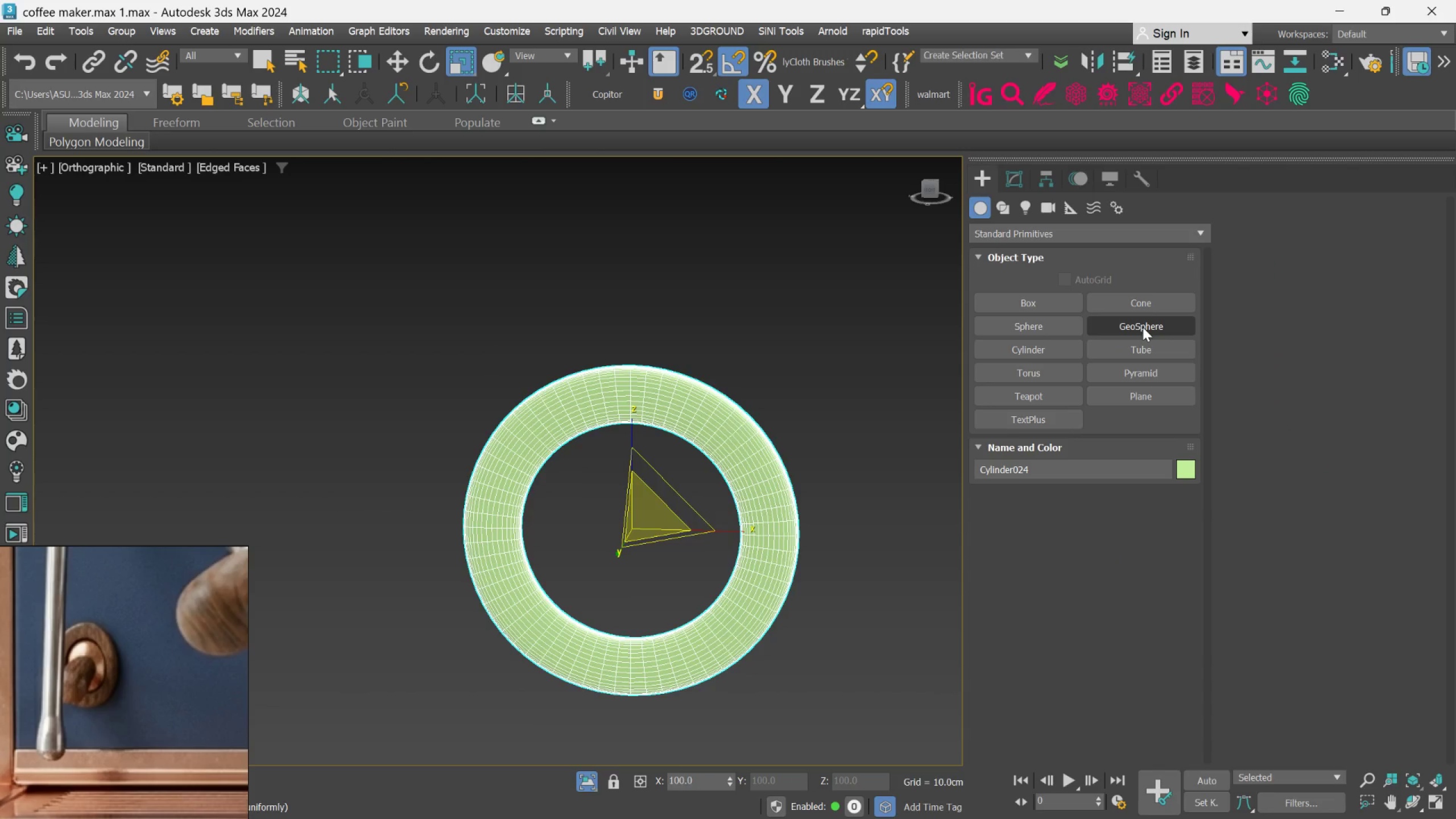 
left_click([1039, 325])
 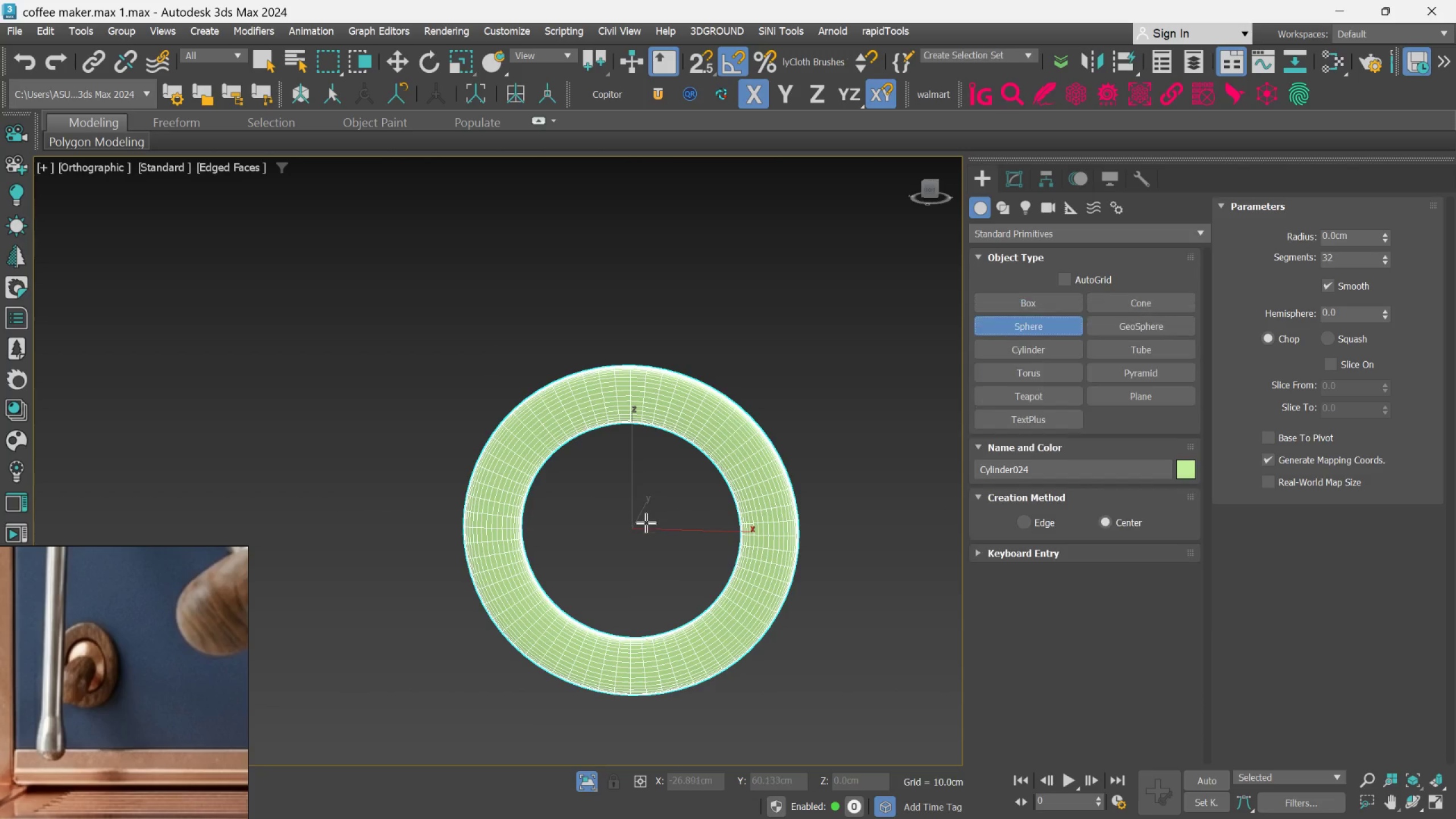 
left_click_drag(start_coordinate=[643, 522], to_coordinate=[669, 550])
 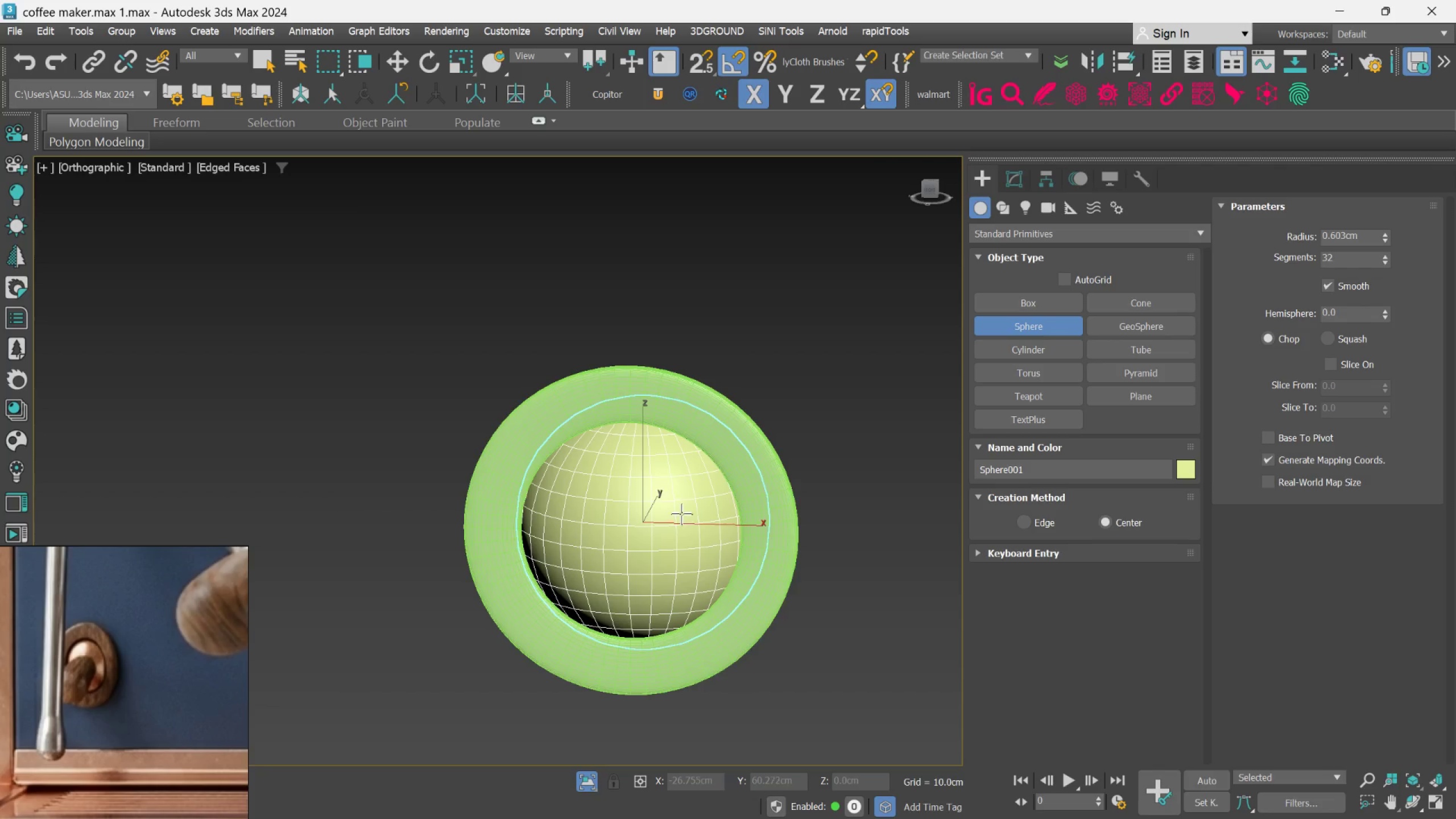 
key(F)
 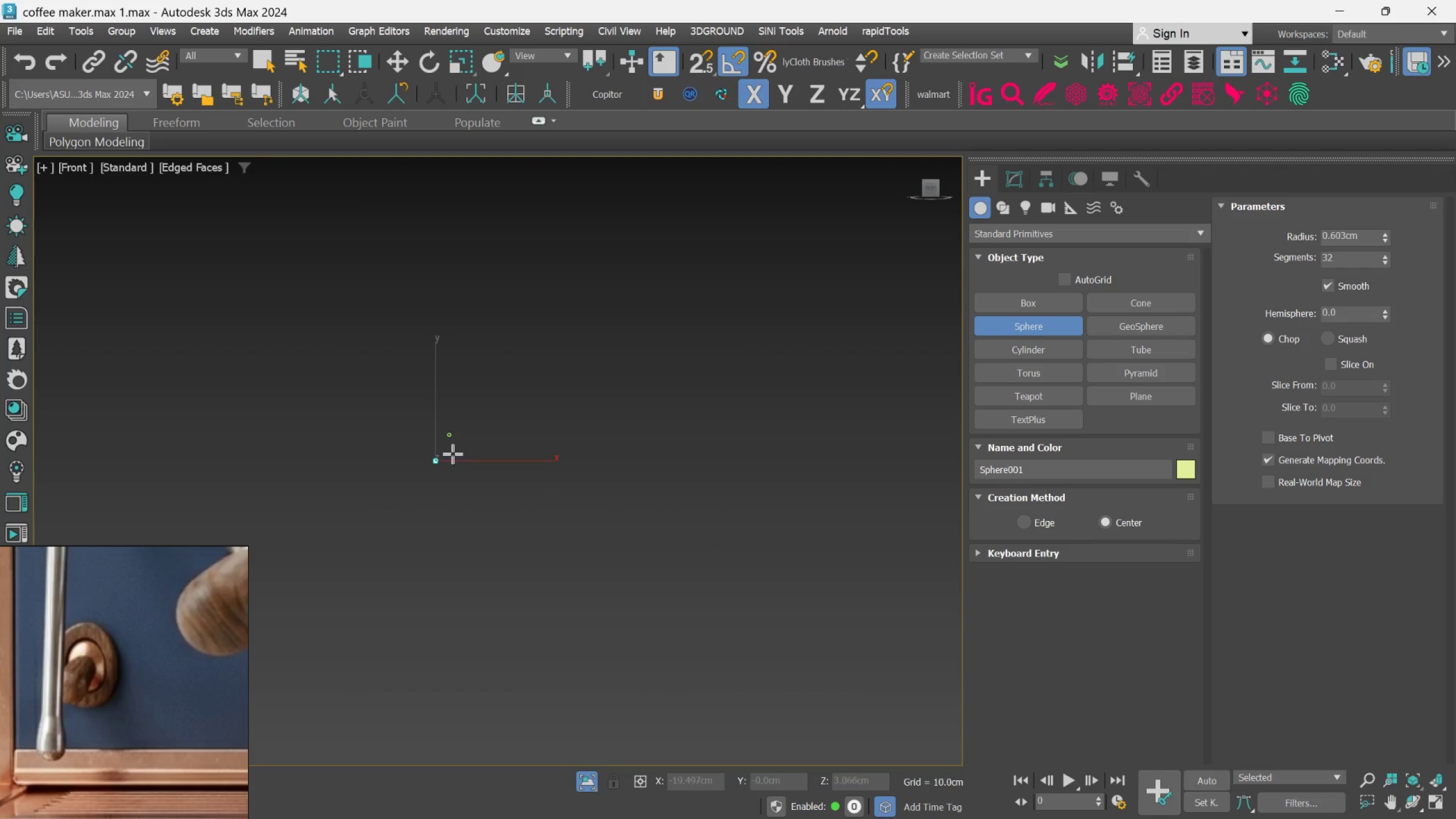 
scroll: coordinate [551, 441], scroll_direction: up, amount: 6.0
 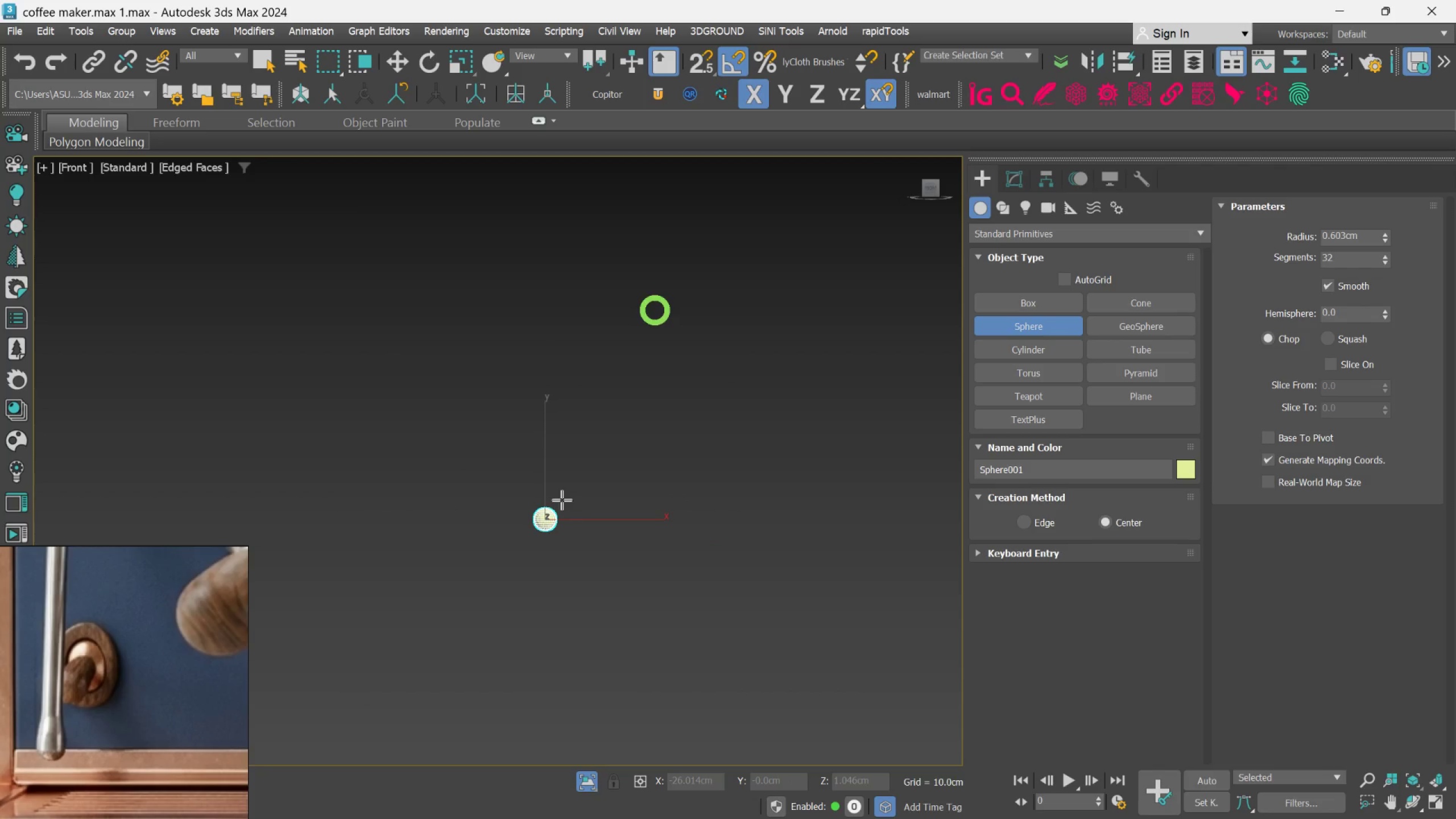 
key(W)
 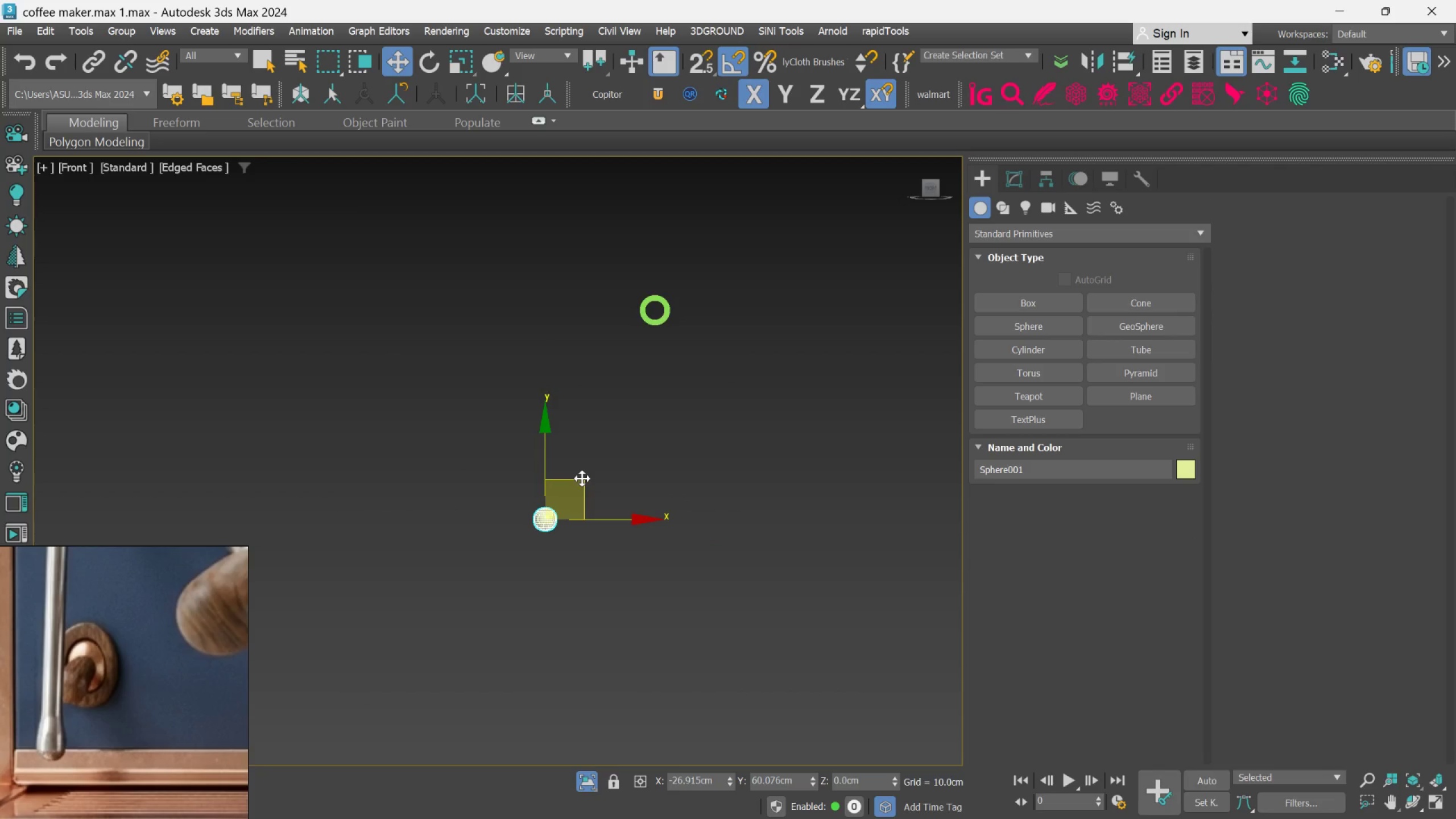 
left_click_drag(start_coordinate=[582, 479], to_coordinate=[693, 274])
 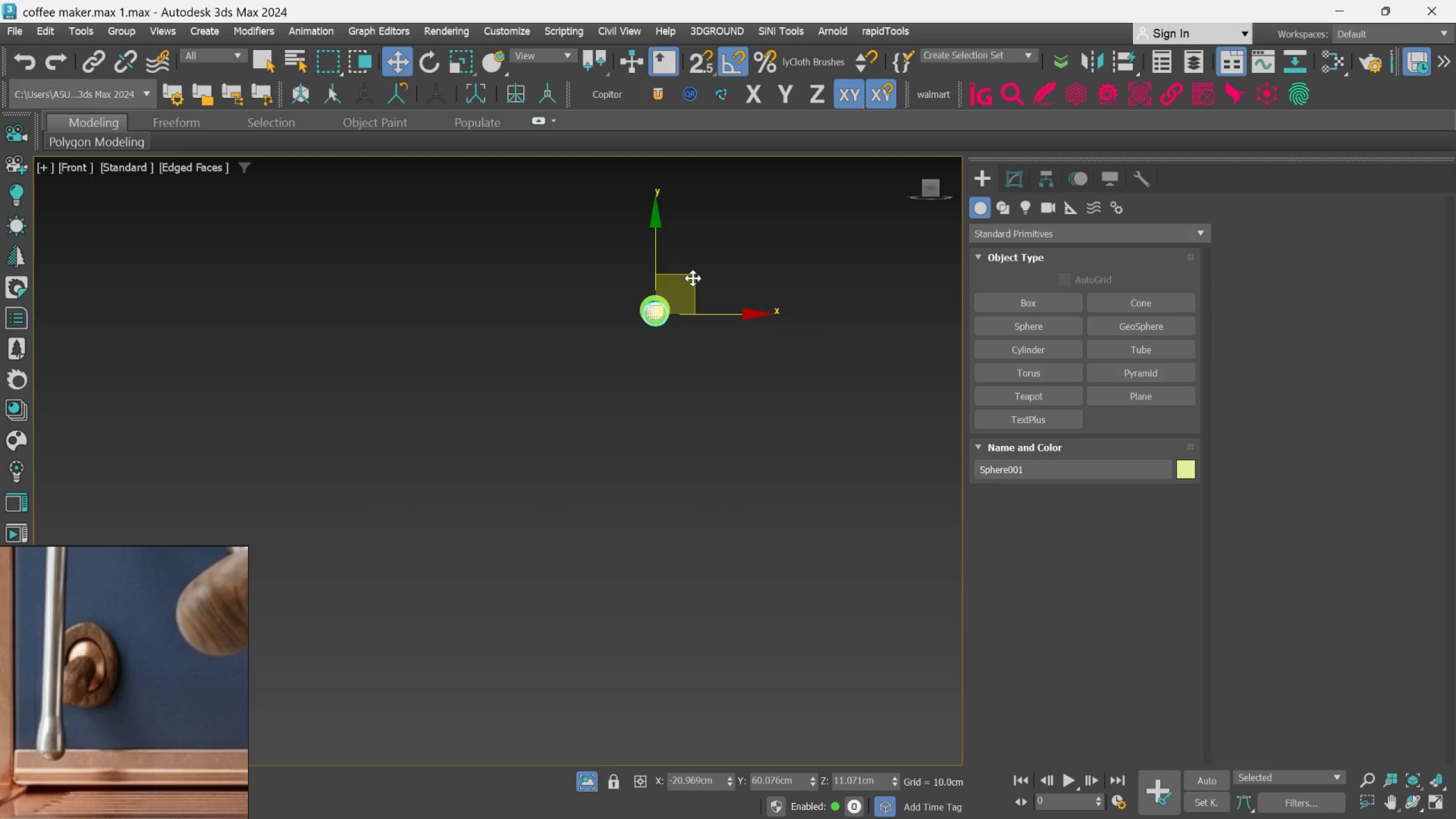 
hold_key(key=AltLeft, duration=0.66)
 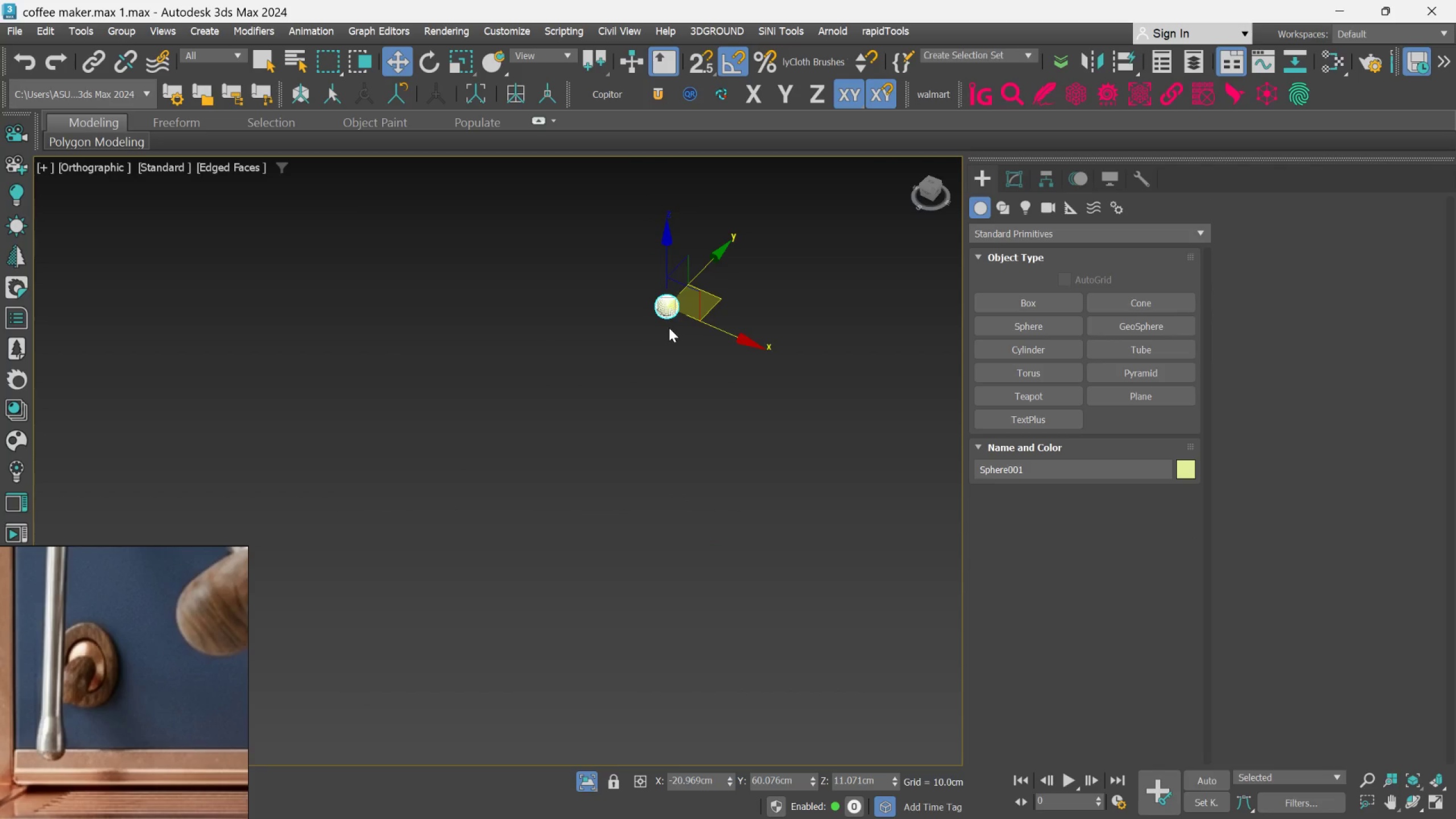 
key(Delete)
 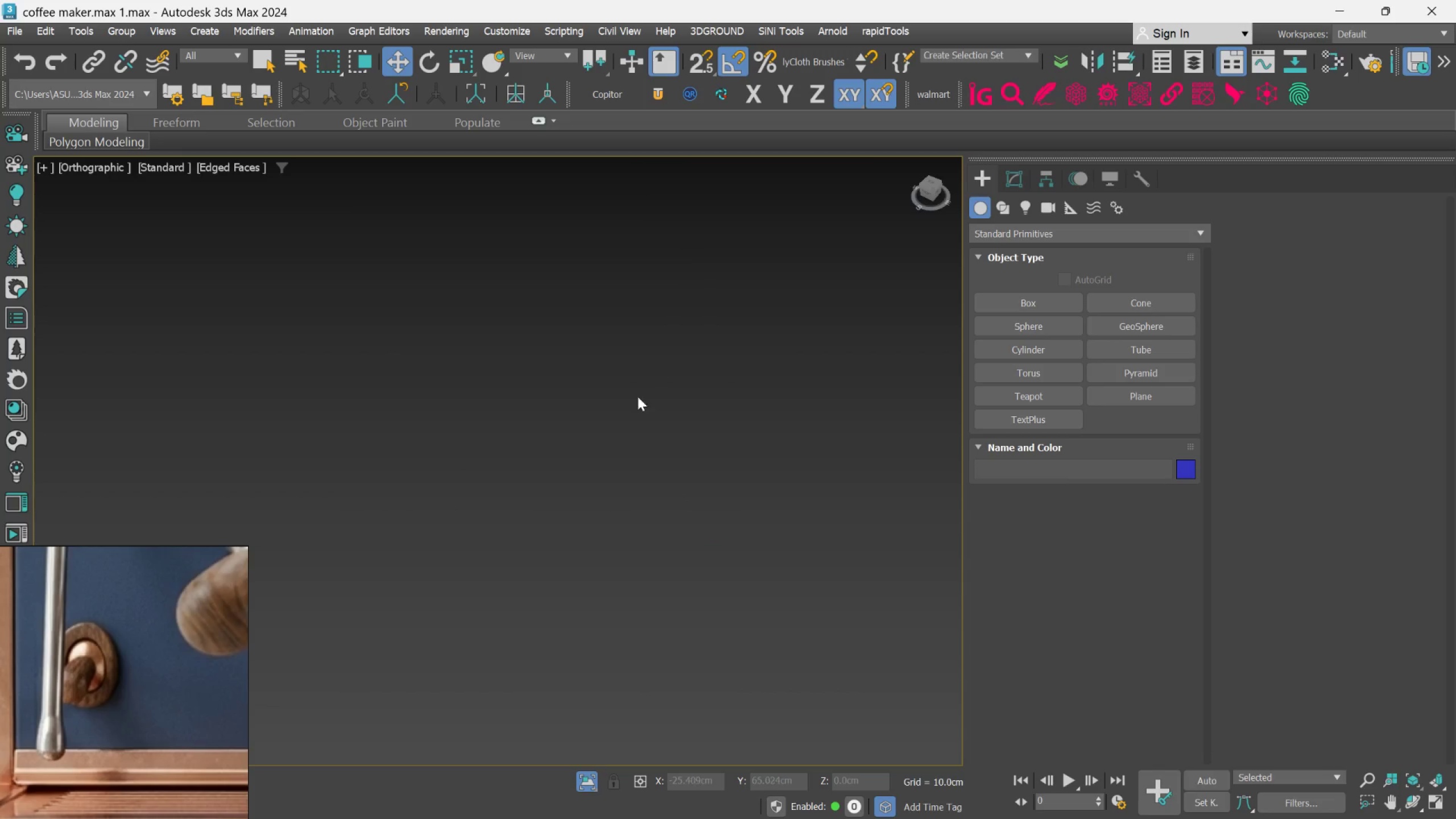 
scroll: coordinate [629, 446], scroll_direction: down, amount: 3.0
 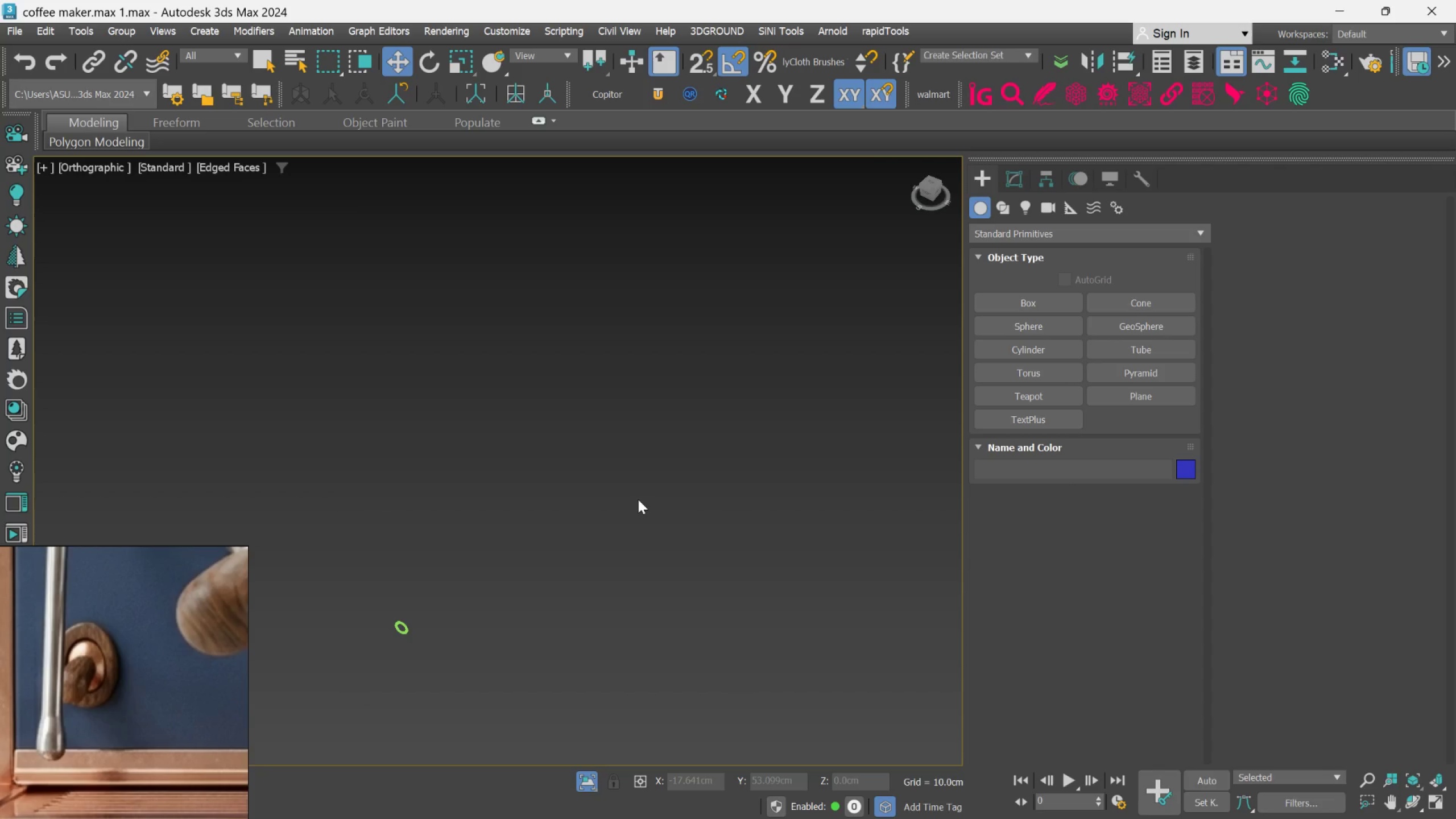 
key(F)
 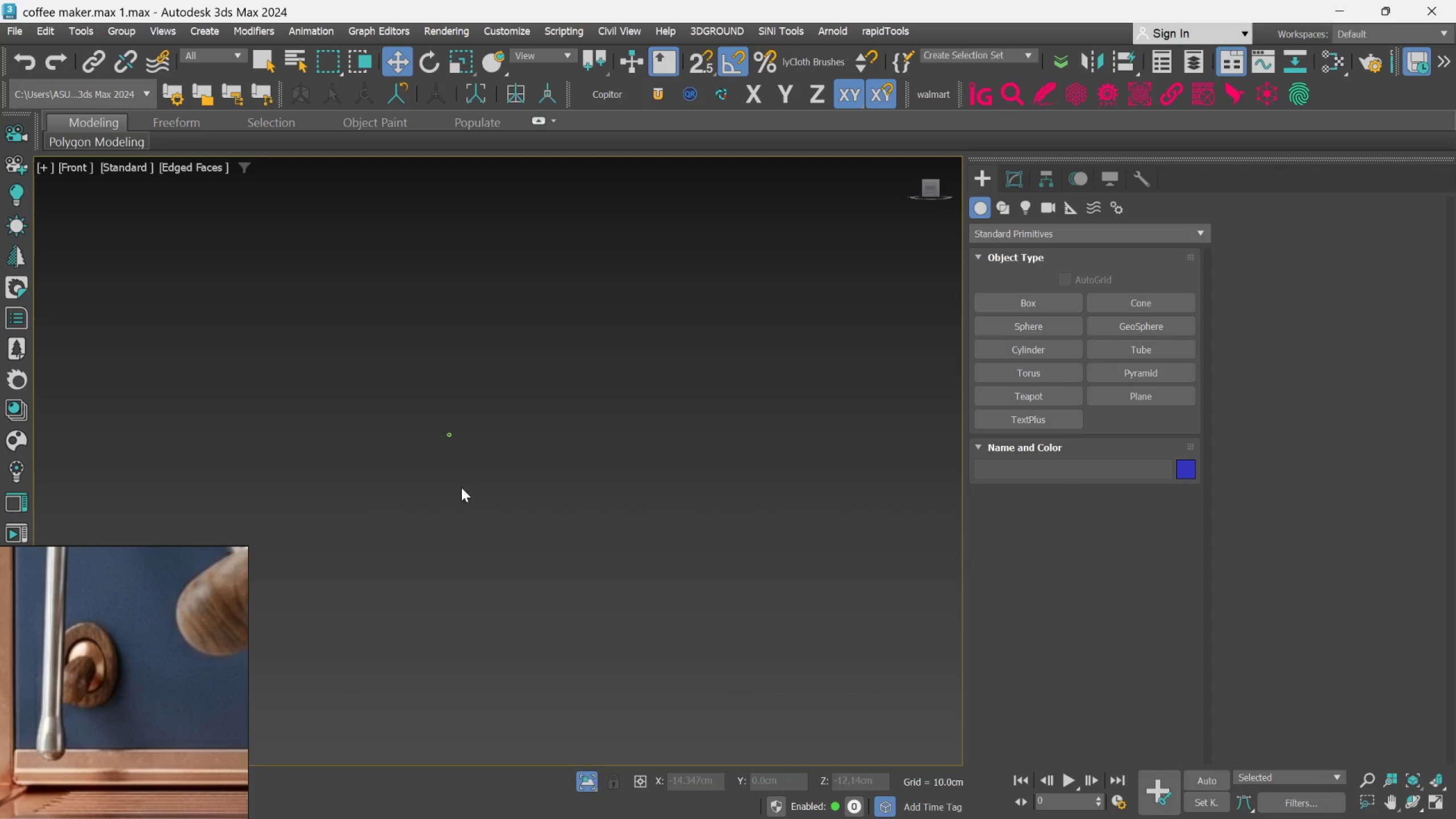 
scroll: coordinate [408, 439], scroll_direction: up, amount: 14.0
 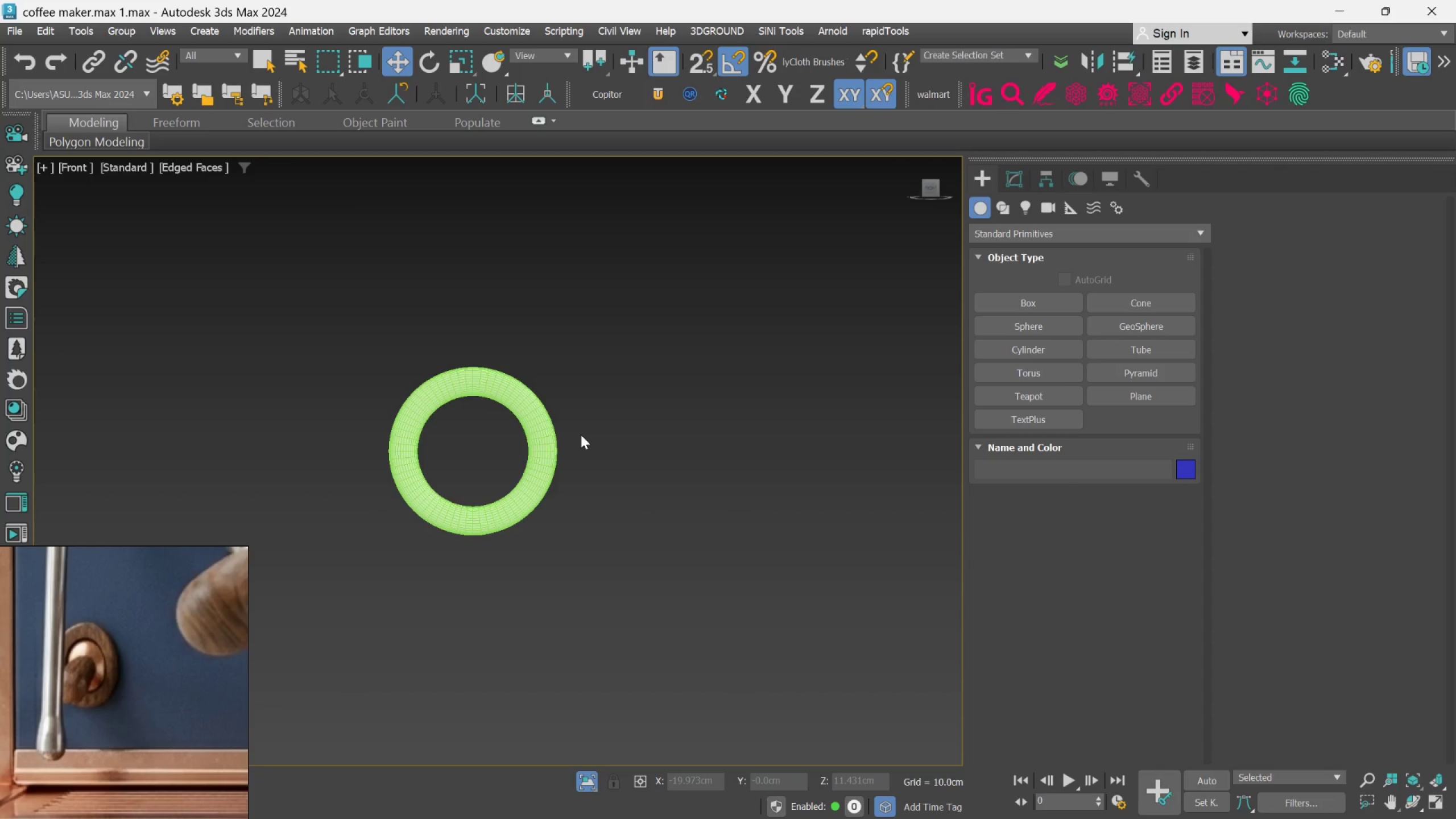 
key(S)
 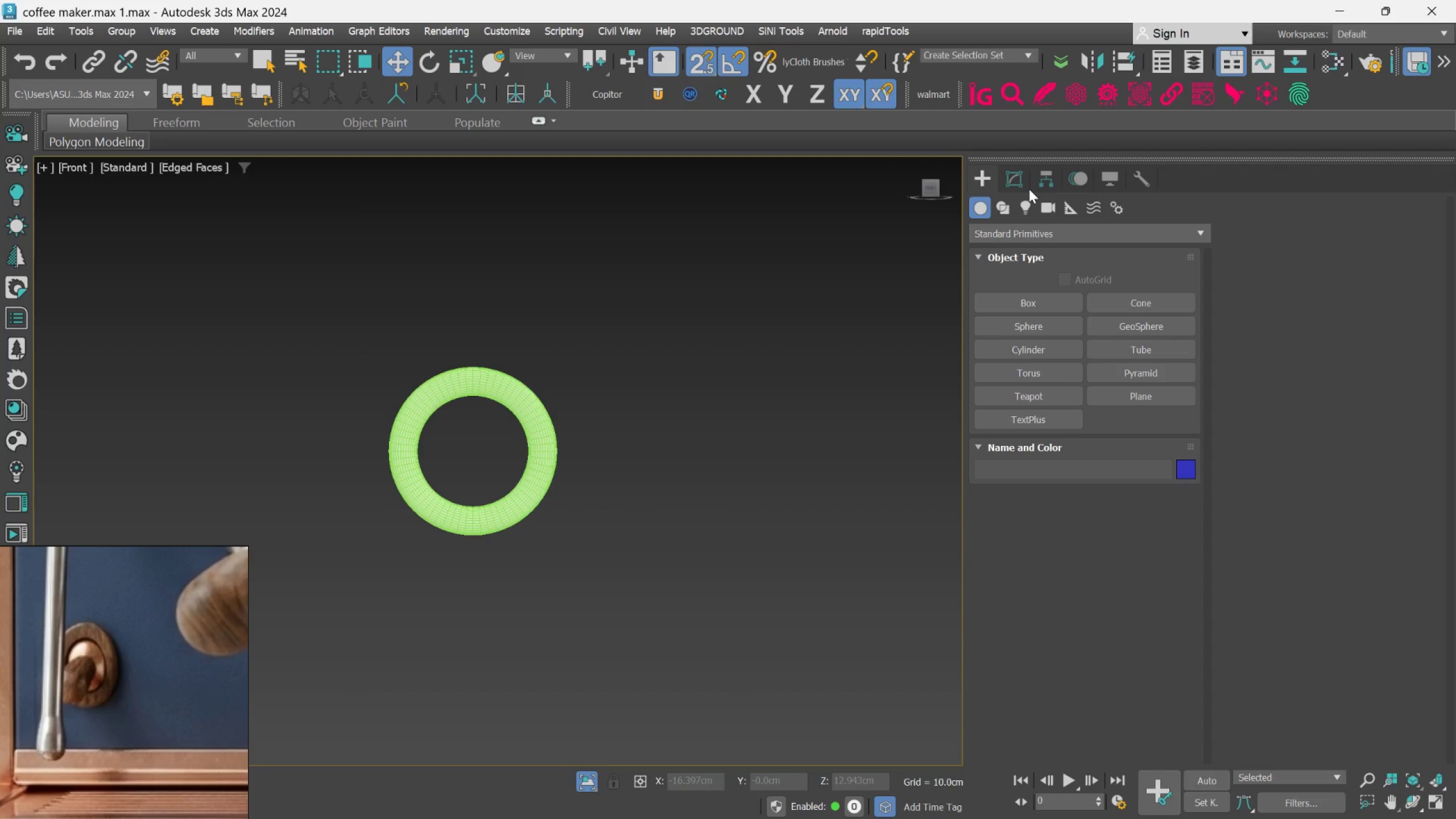 
left_click([1028, 188])
 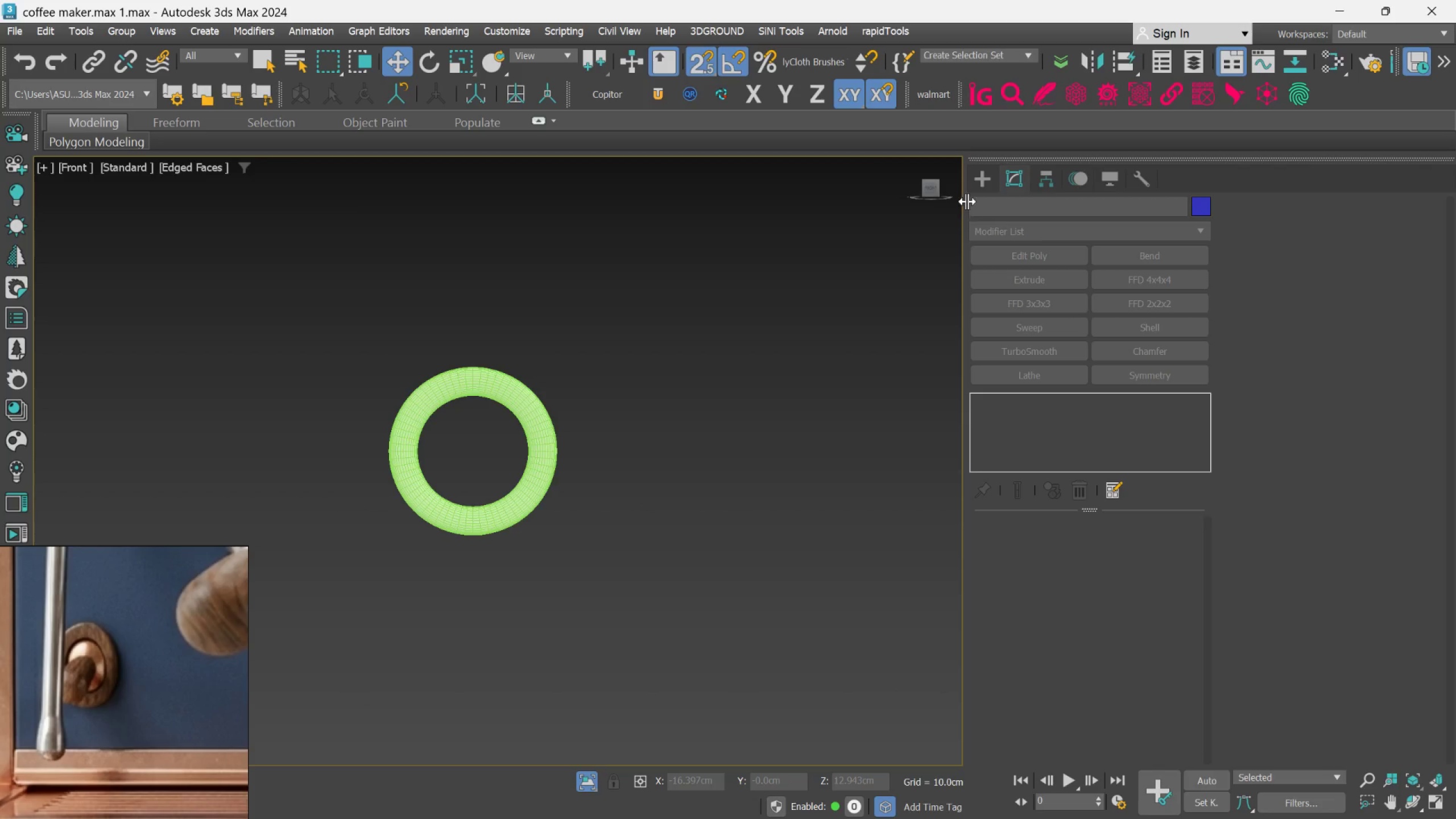 
left_click([977, 175])
 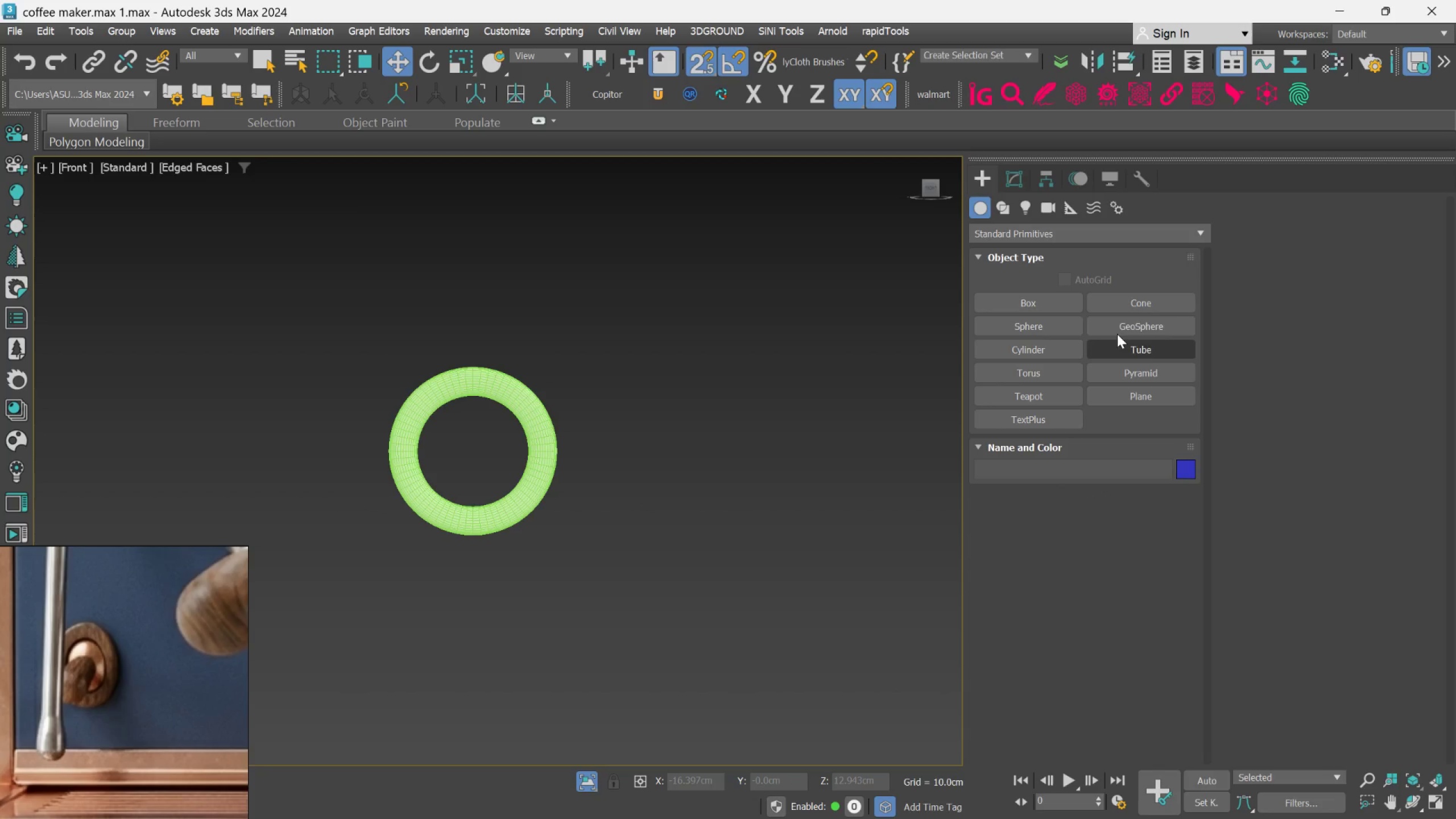 
left_click([1125, 325])
 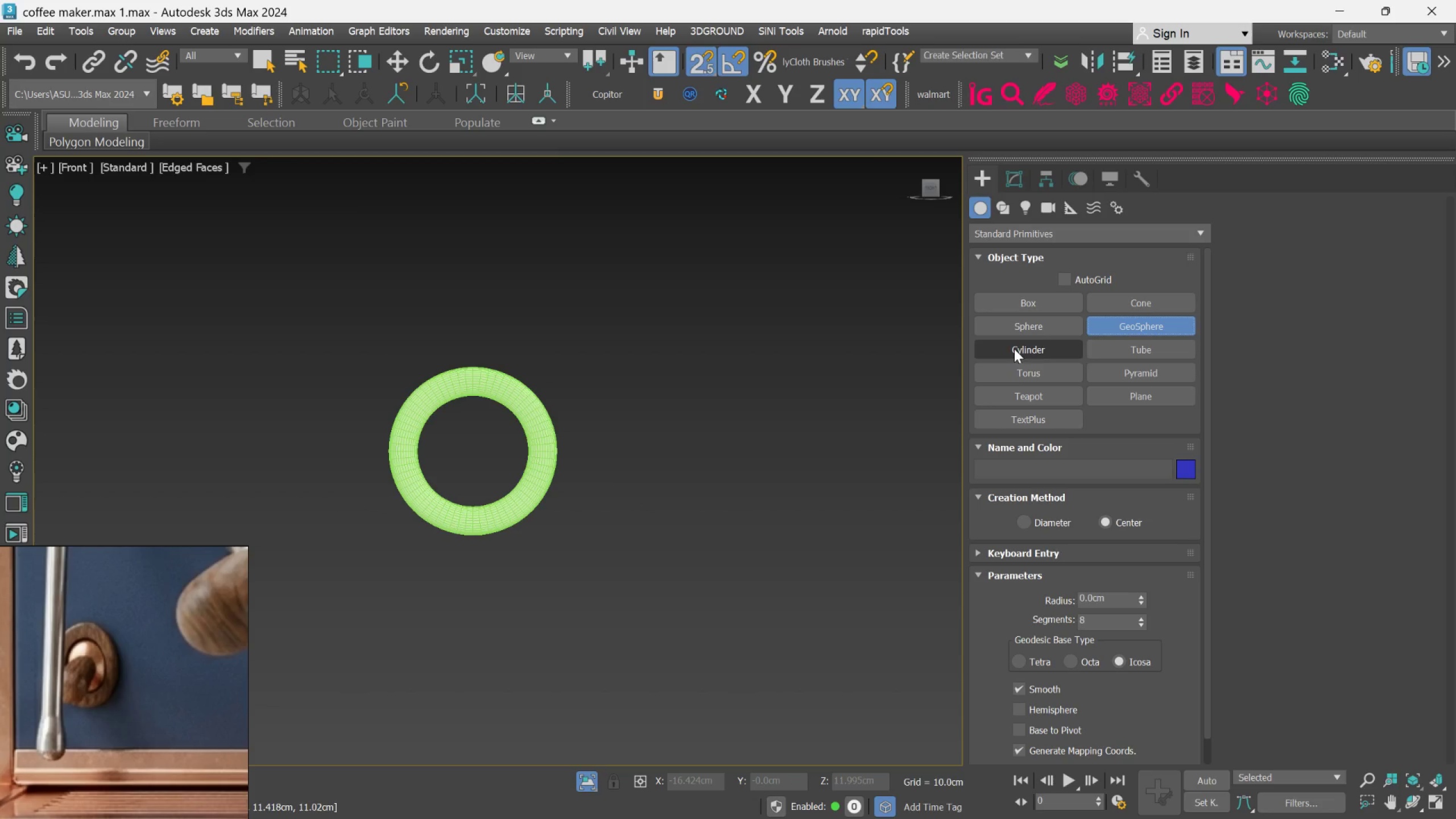 
right_click([808, 412])
 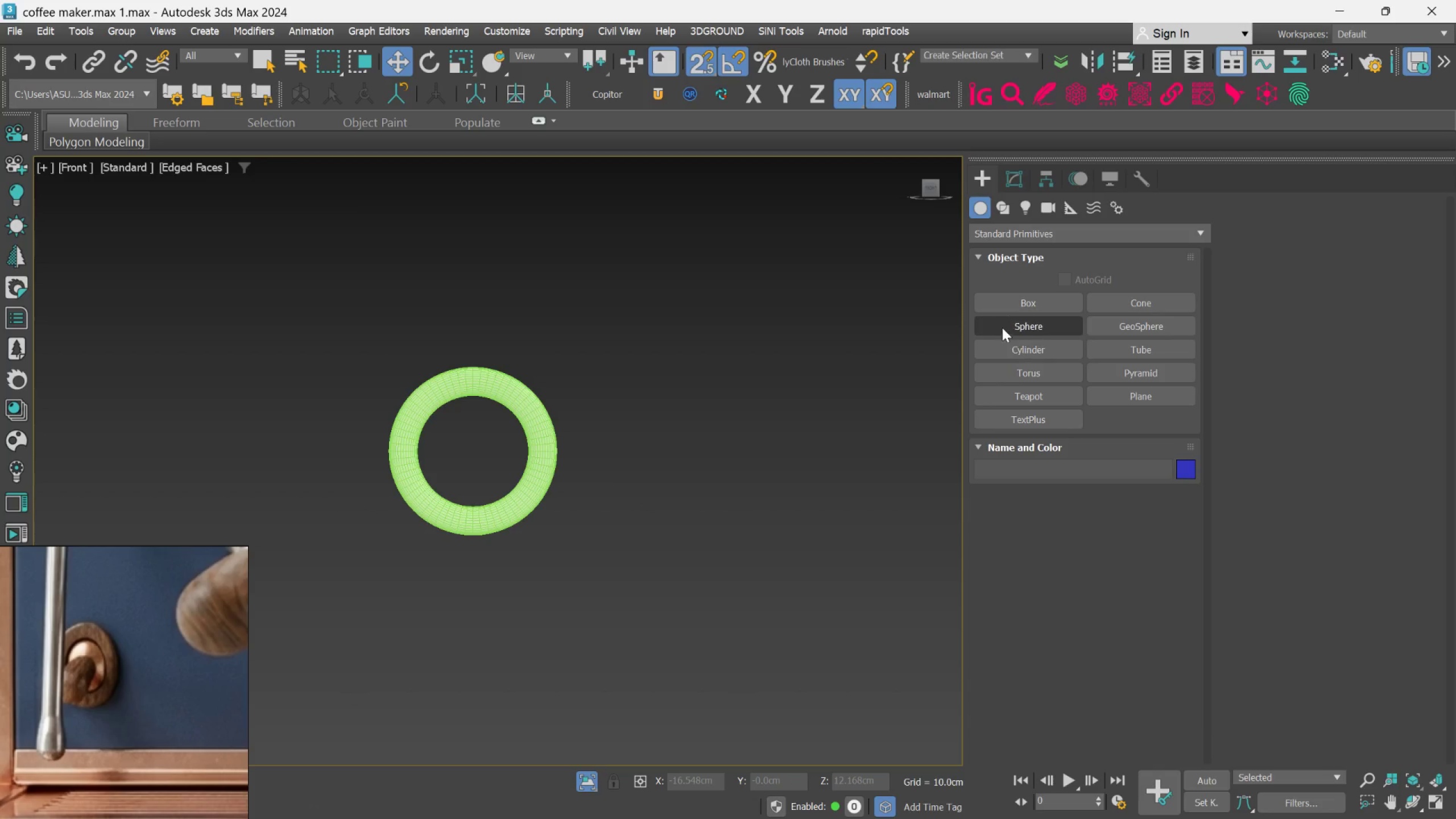 
left_click([1008, 328])
 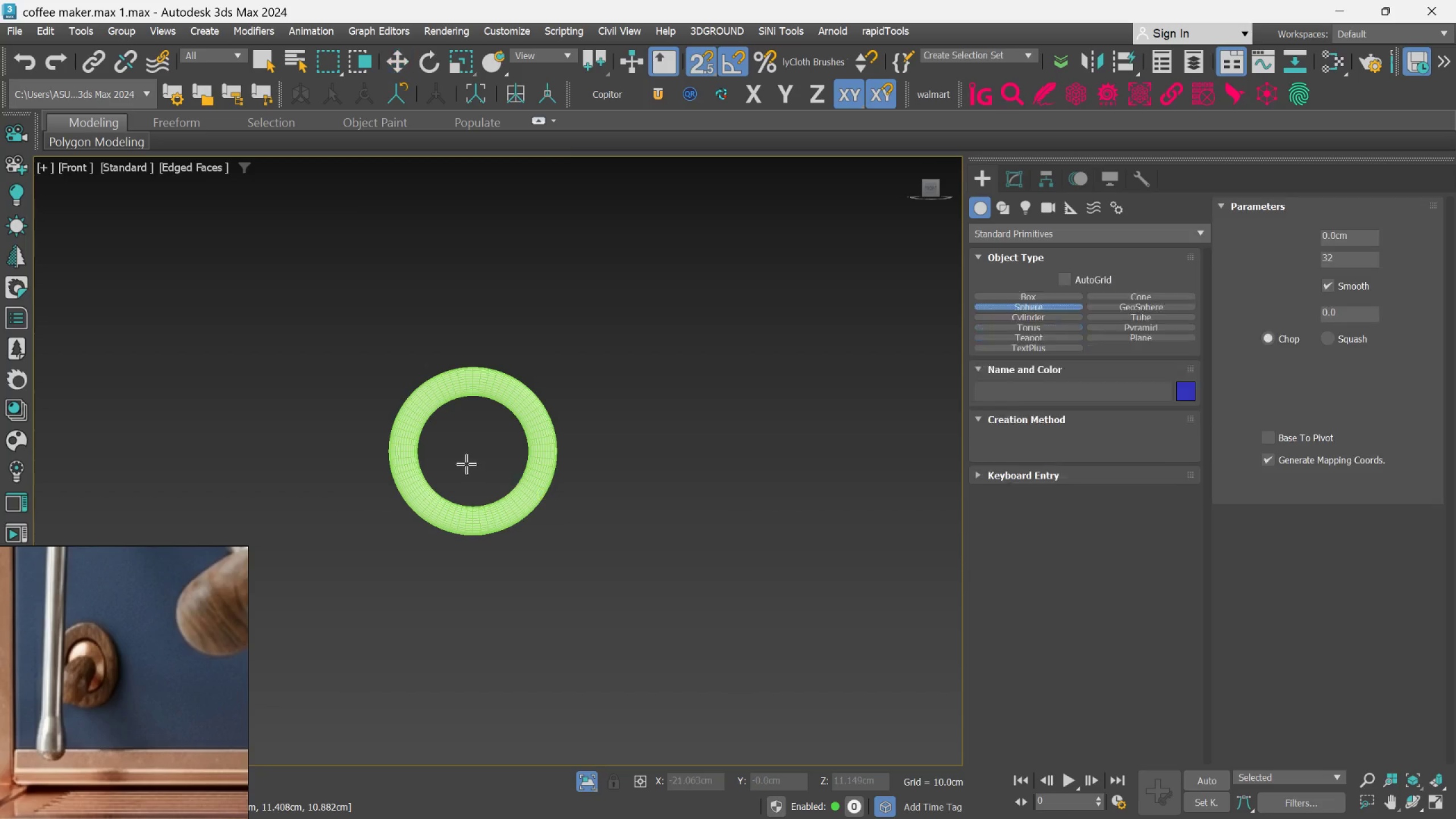 
left_click_drag(start_coordinate=[466, 463], to_coordinate=[519, 494])
 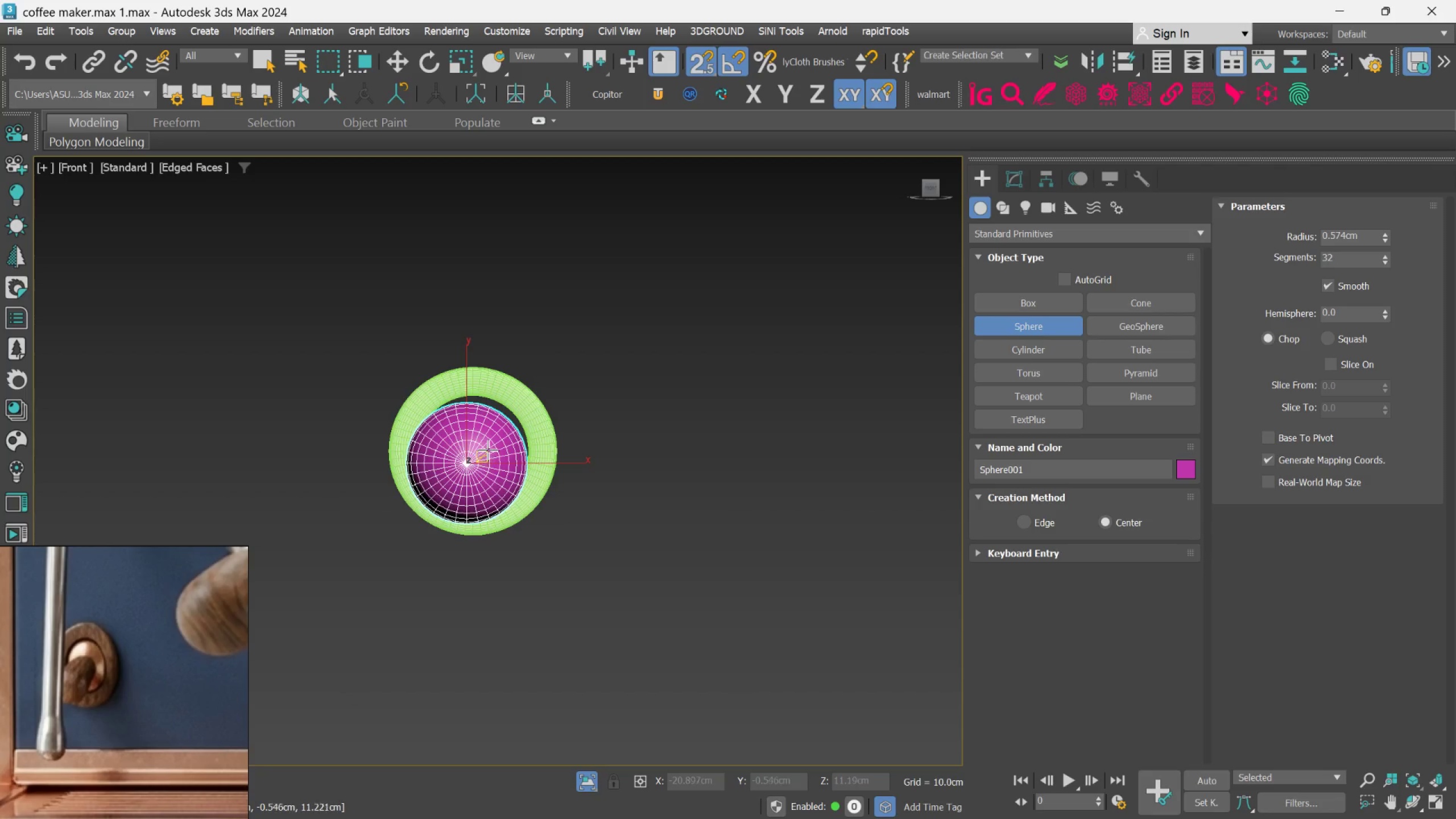 
hold_key(key=AltLeft, duration=1.22)
 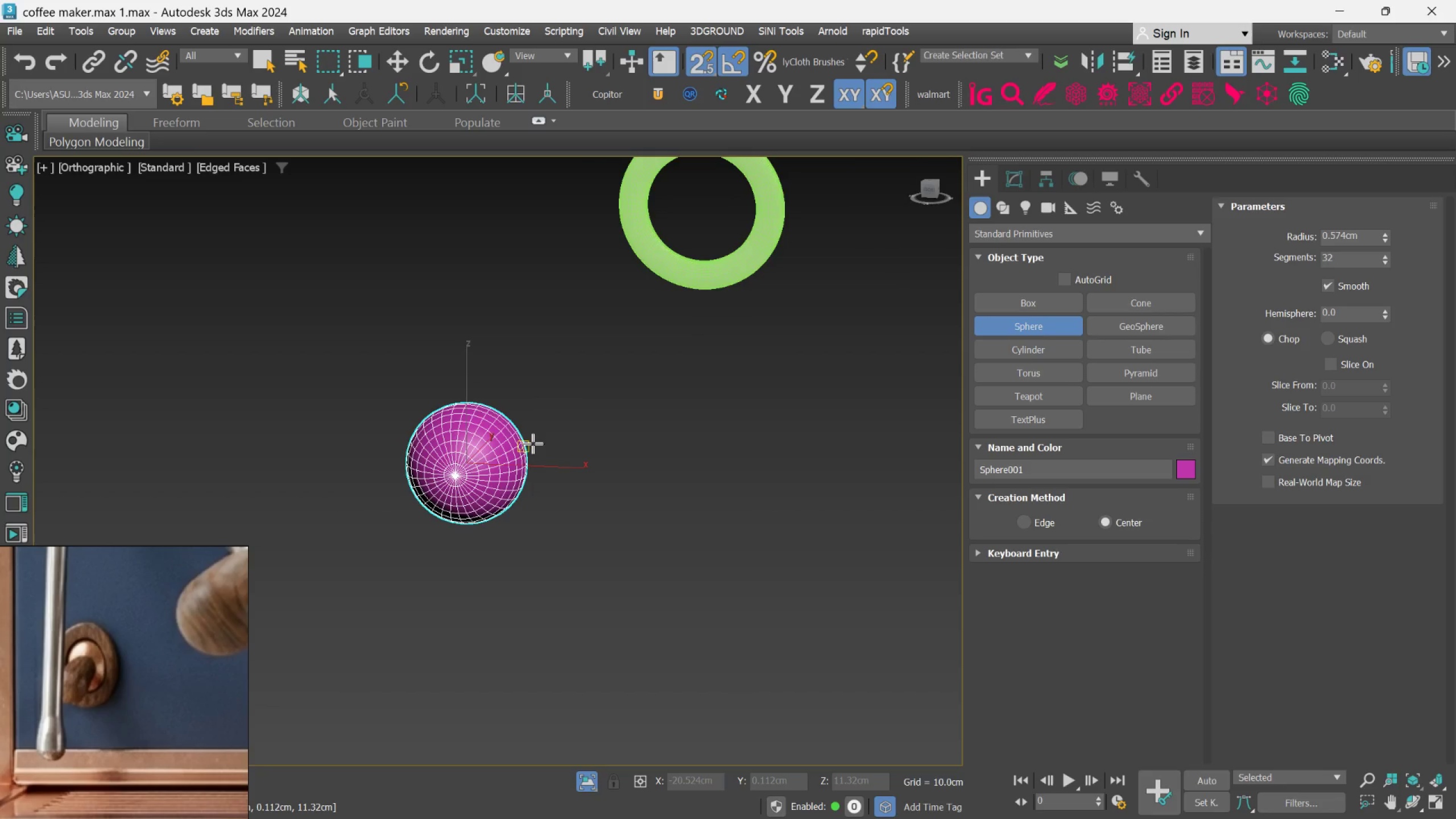 
key(S)
 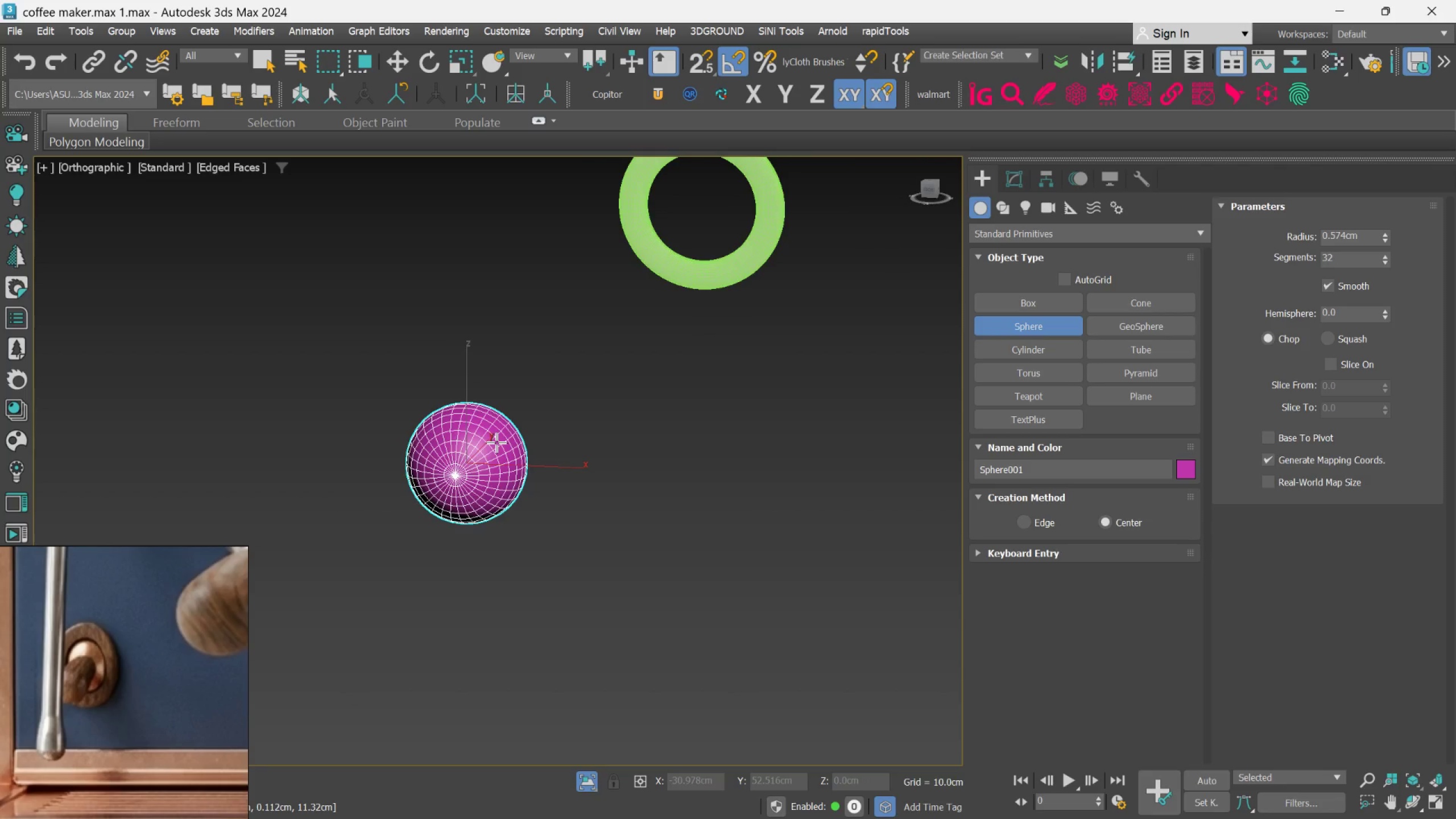 
key(W)
 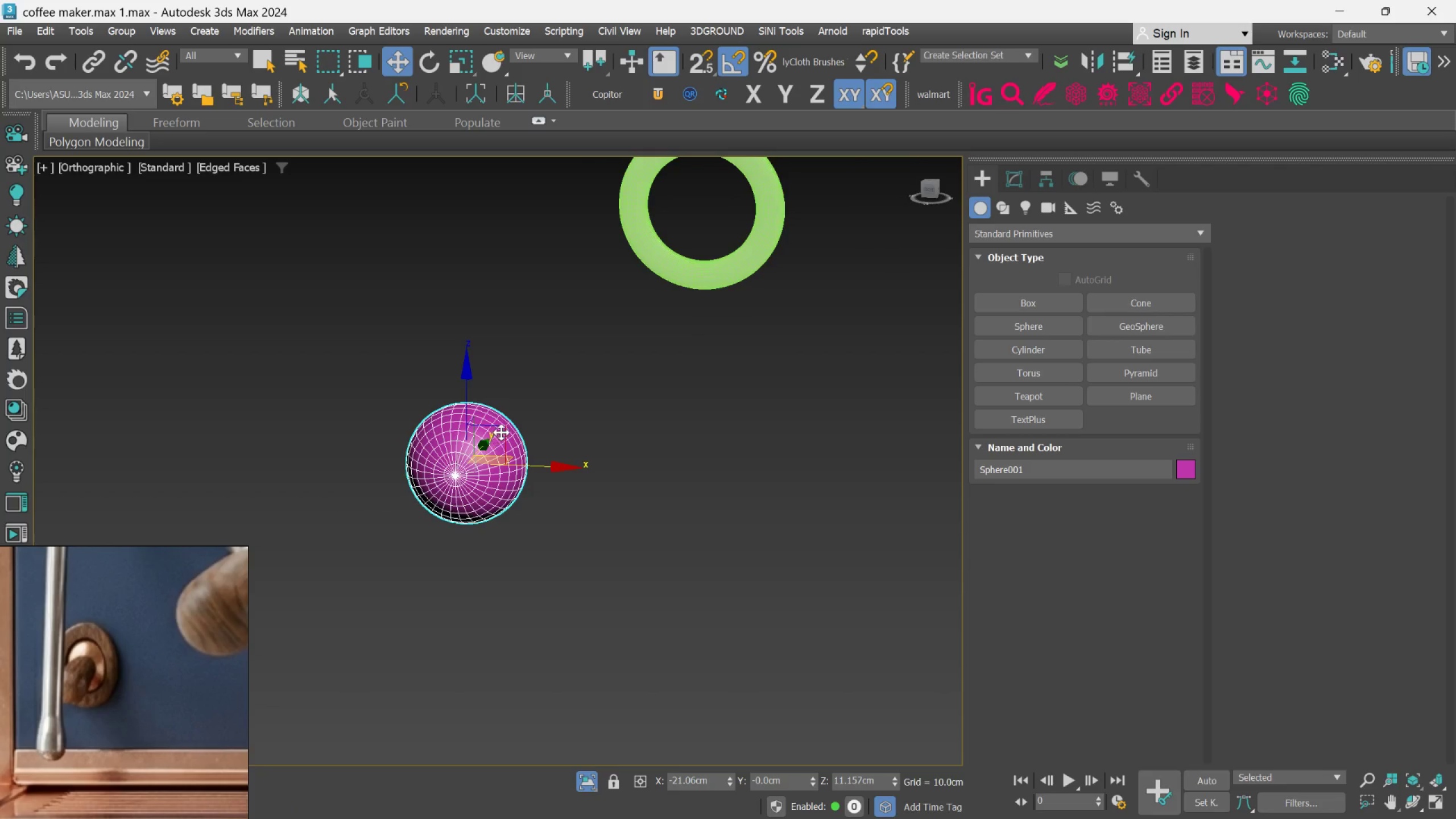 
left_click_drag(start_coordinate=[503, 428], to_coordinate=[726, 185])
 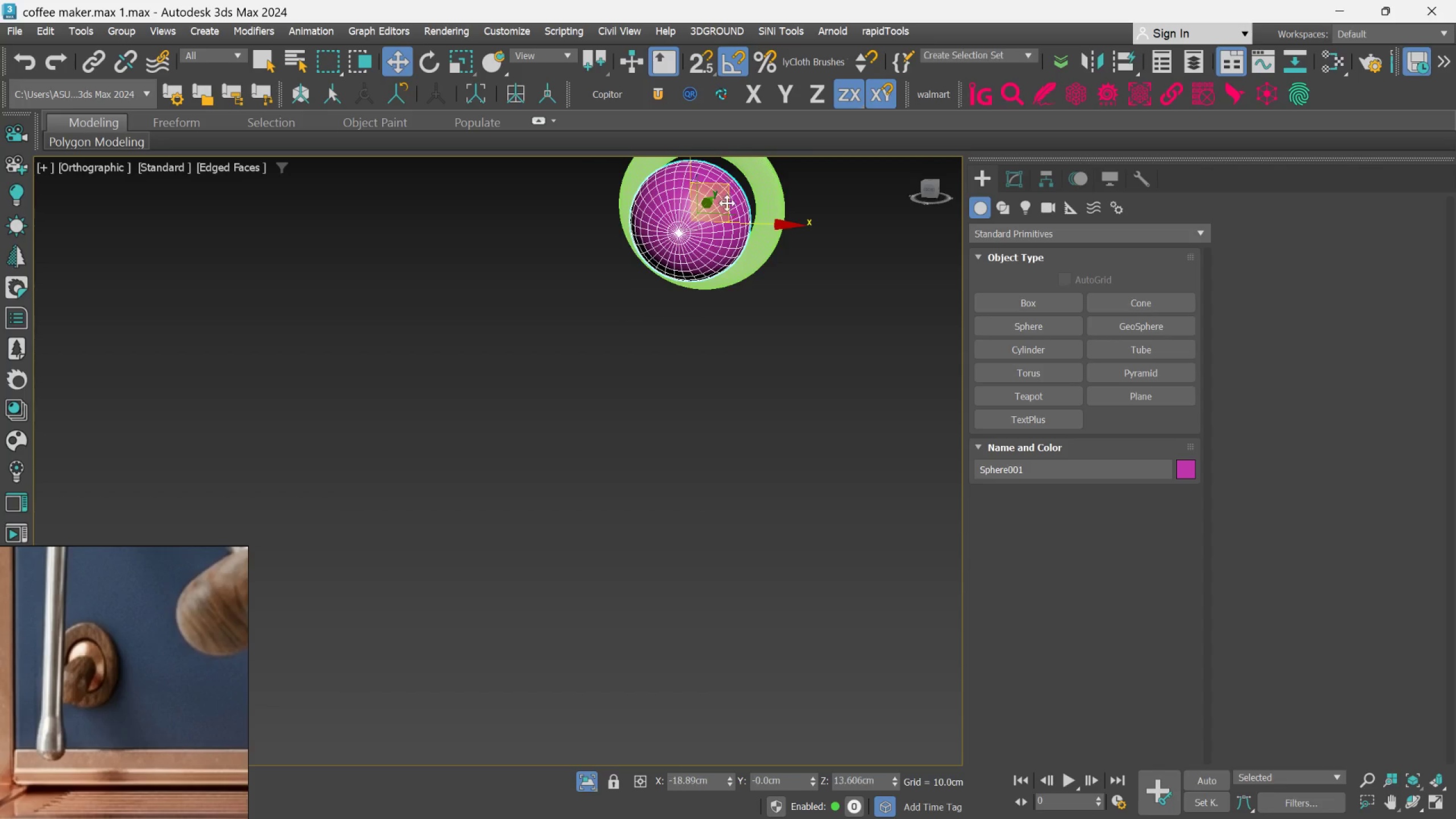 
scroll: coordinate [727, 219], scroll_direction: down, amount: 2.0
 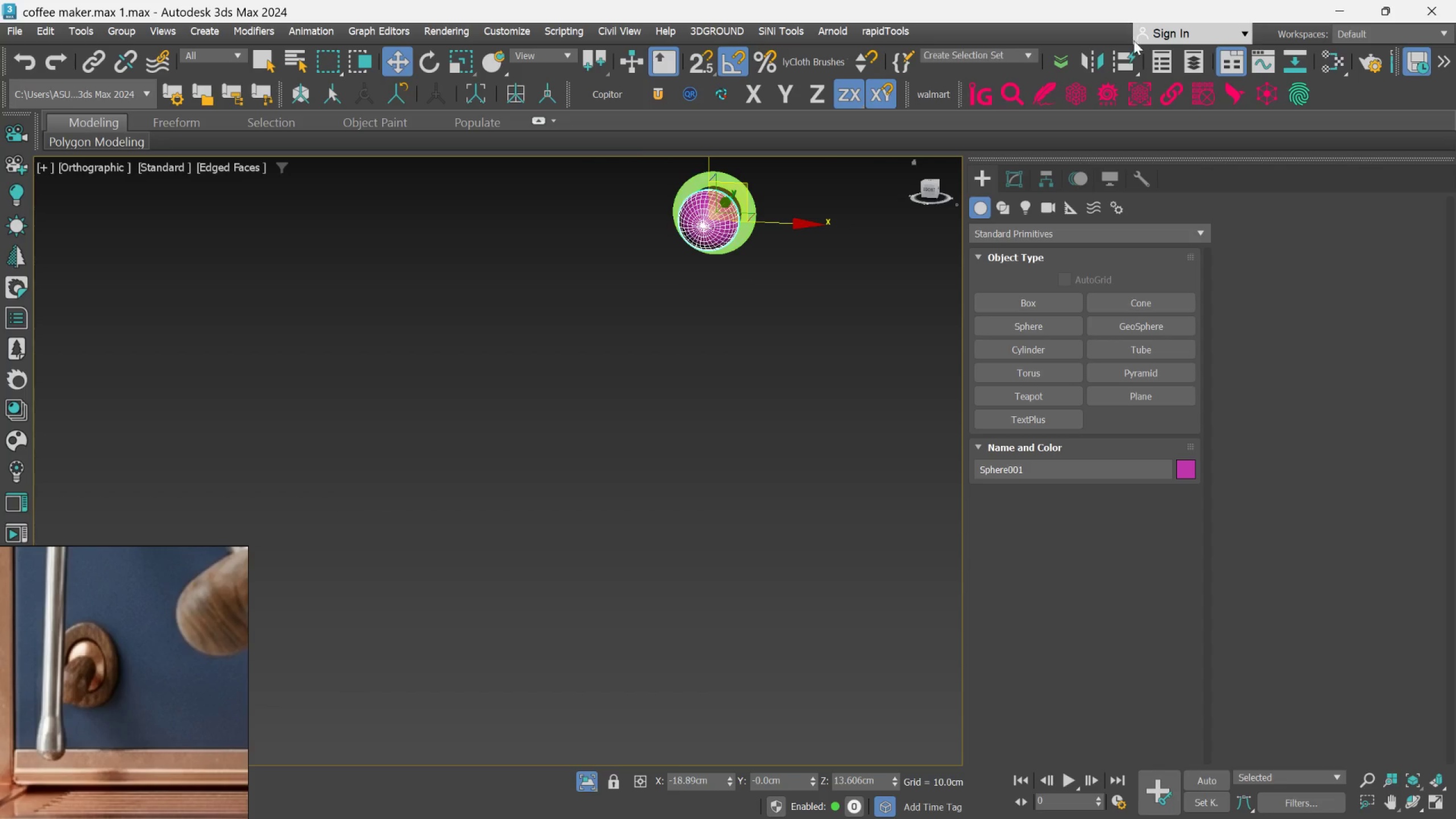 
left_click_drag(start_coordinate=[1122, 65], to_coordinate=[1119, 67])
 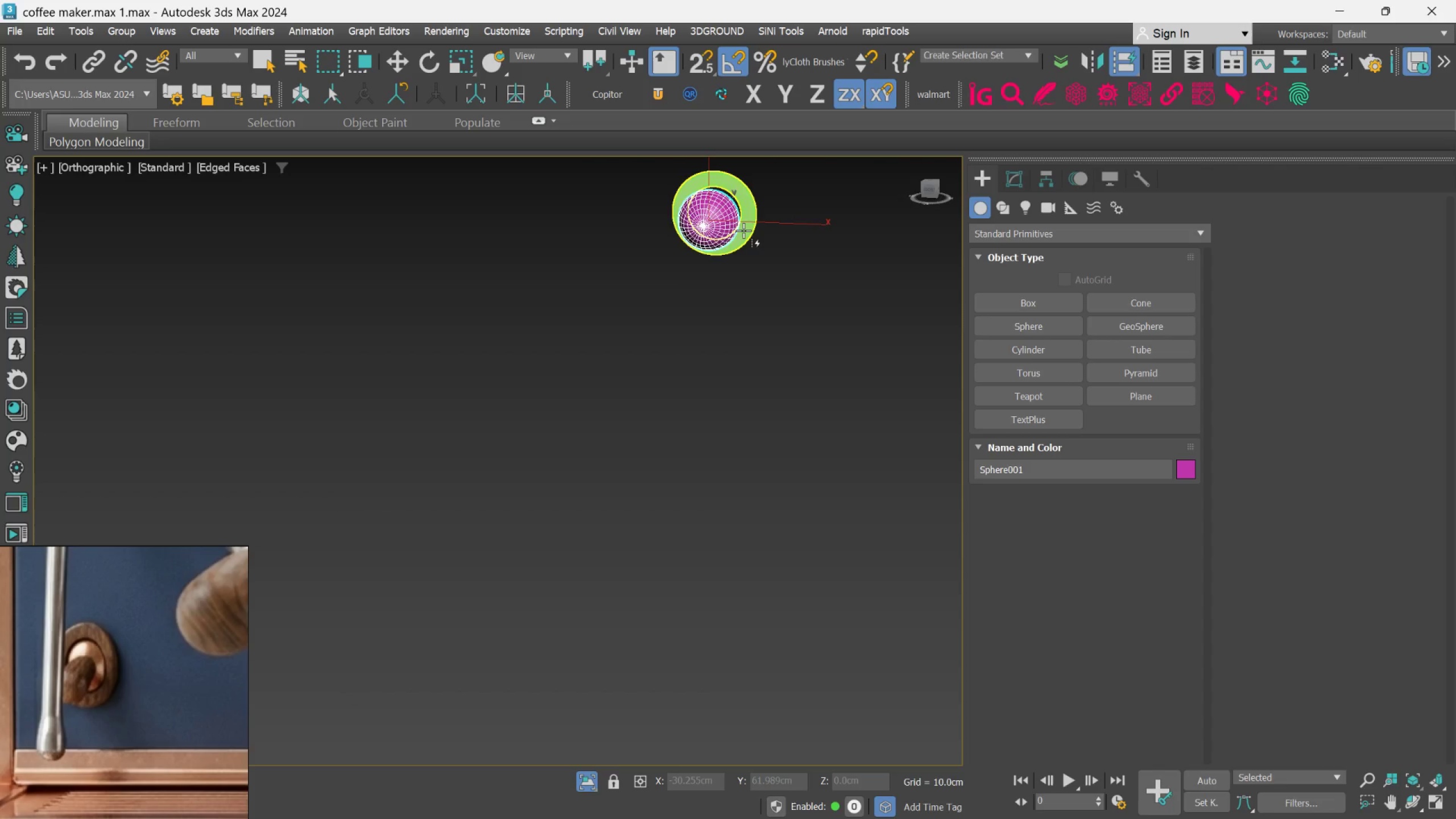 
left_click([744, 229])
 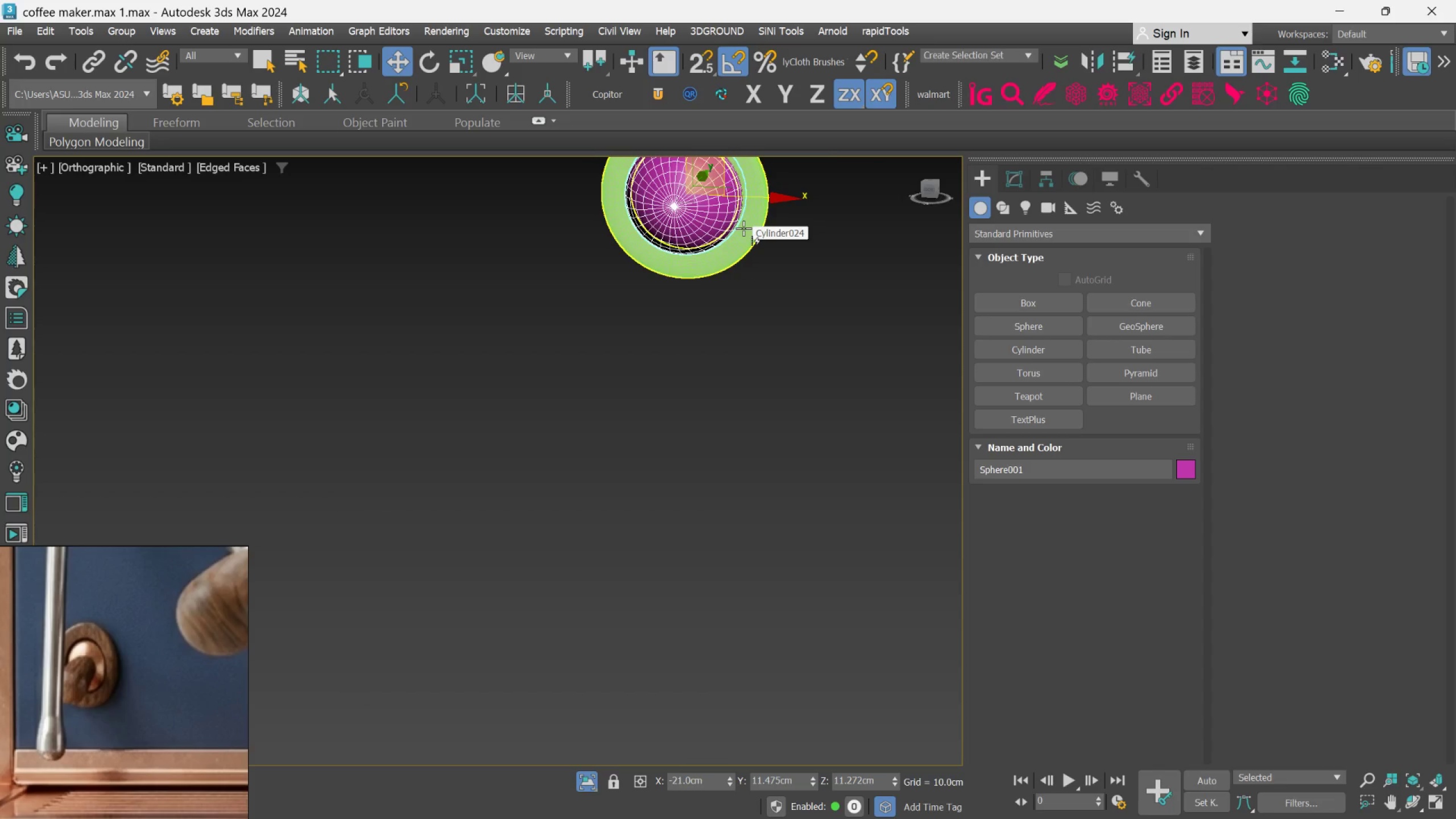 
scroll: coordinate [744, 231], scroll_direction: up, amount: 2.0
 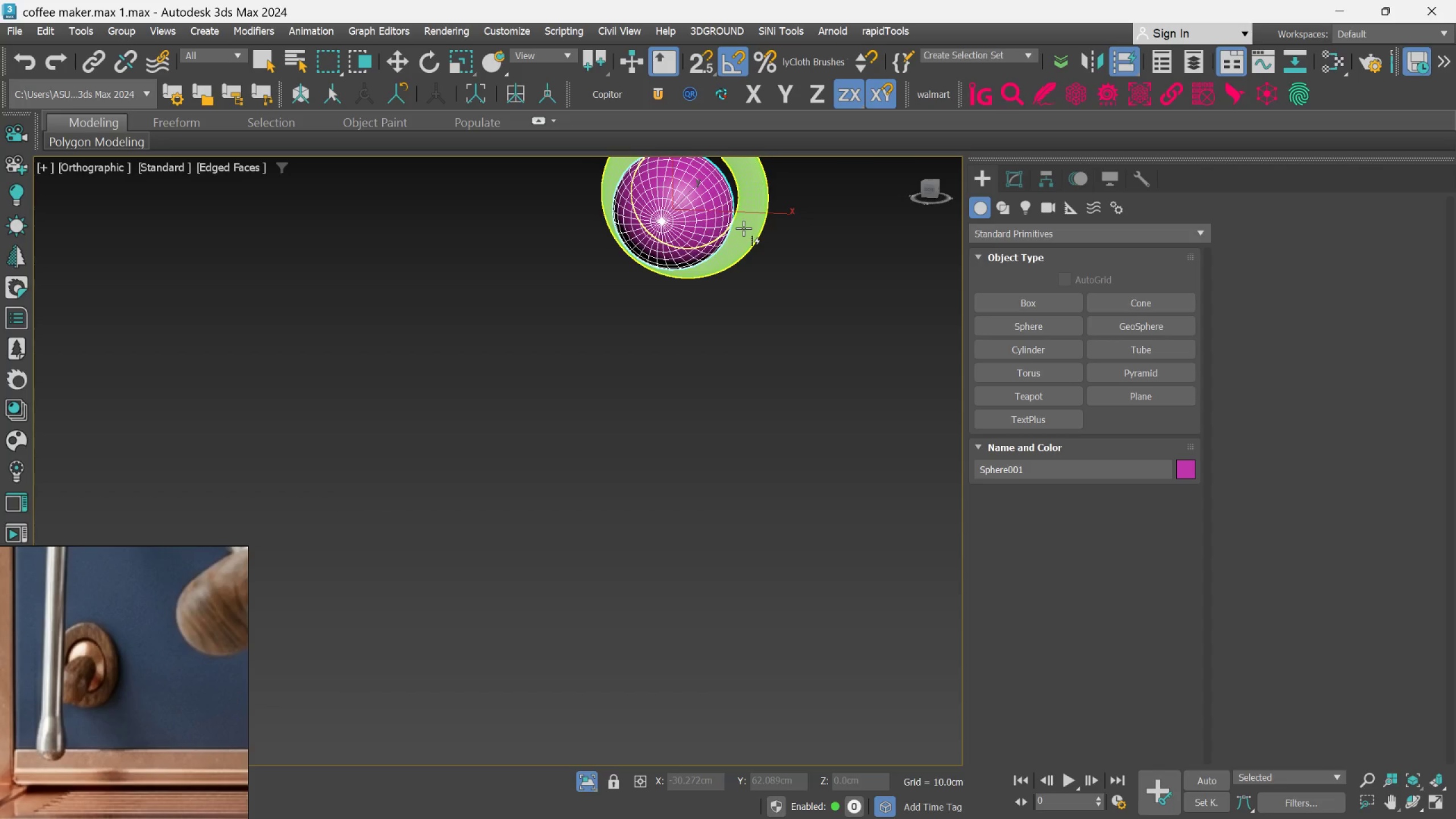 
scroll: coordinate [744, 229], scroll_direction: down, amount: 1.0
 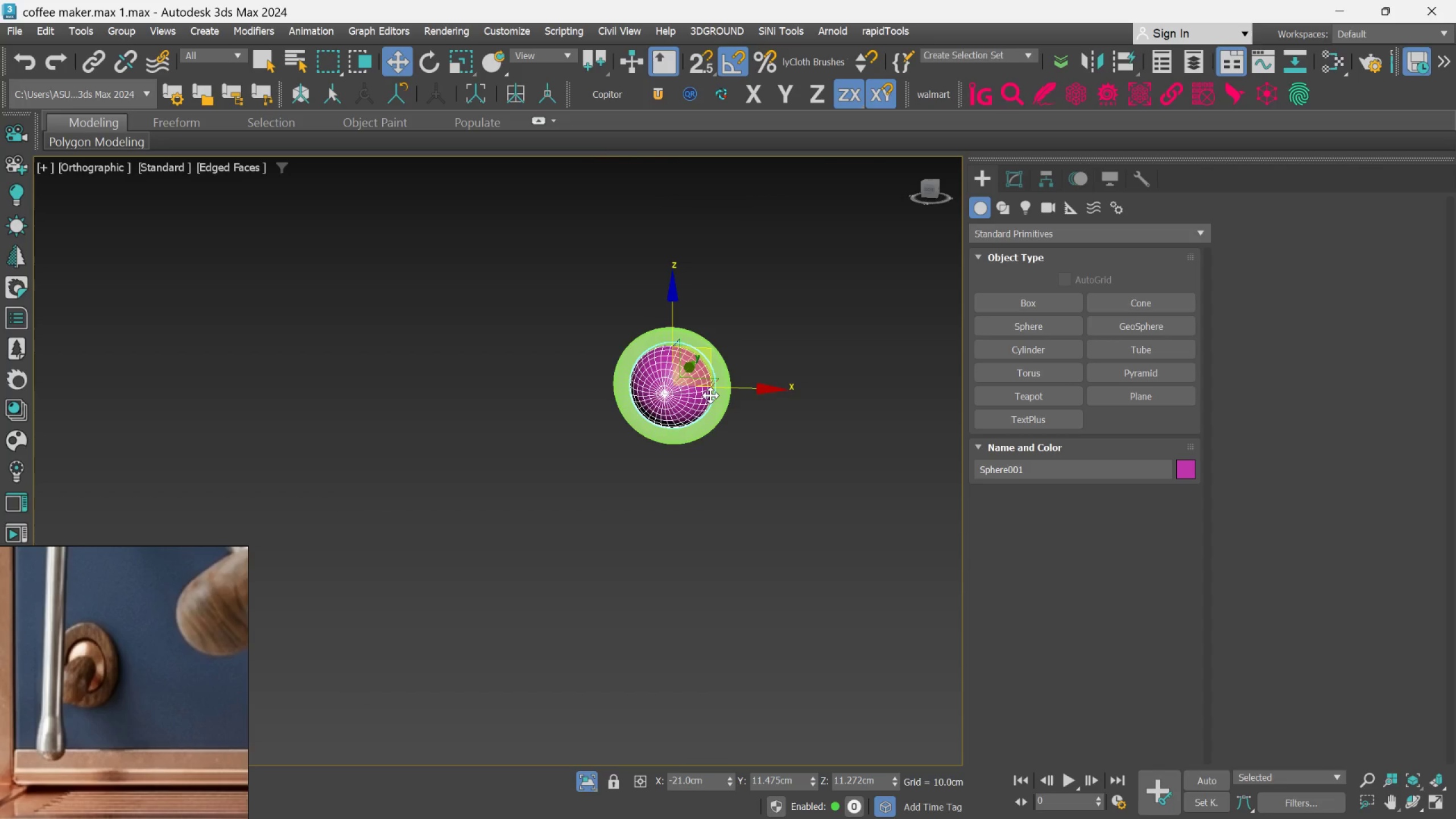 
key(F)
 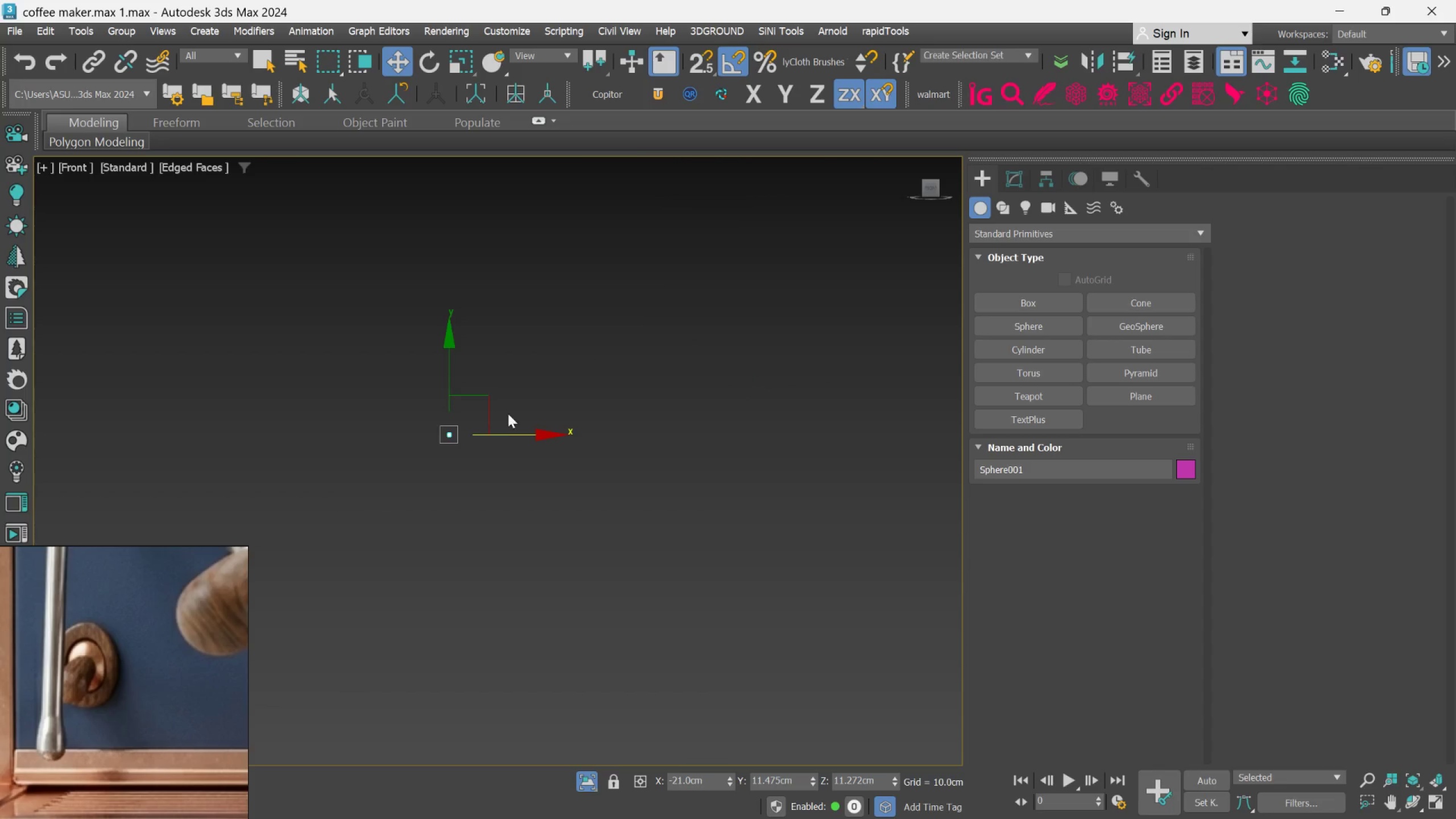 
scroll: coordinate [544, 411], scroll_direction: up, amount: 14.0
 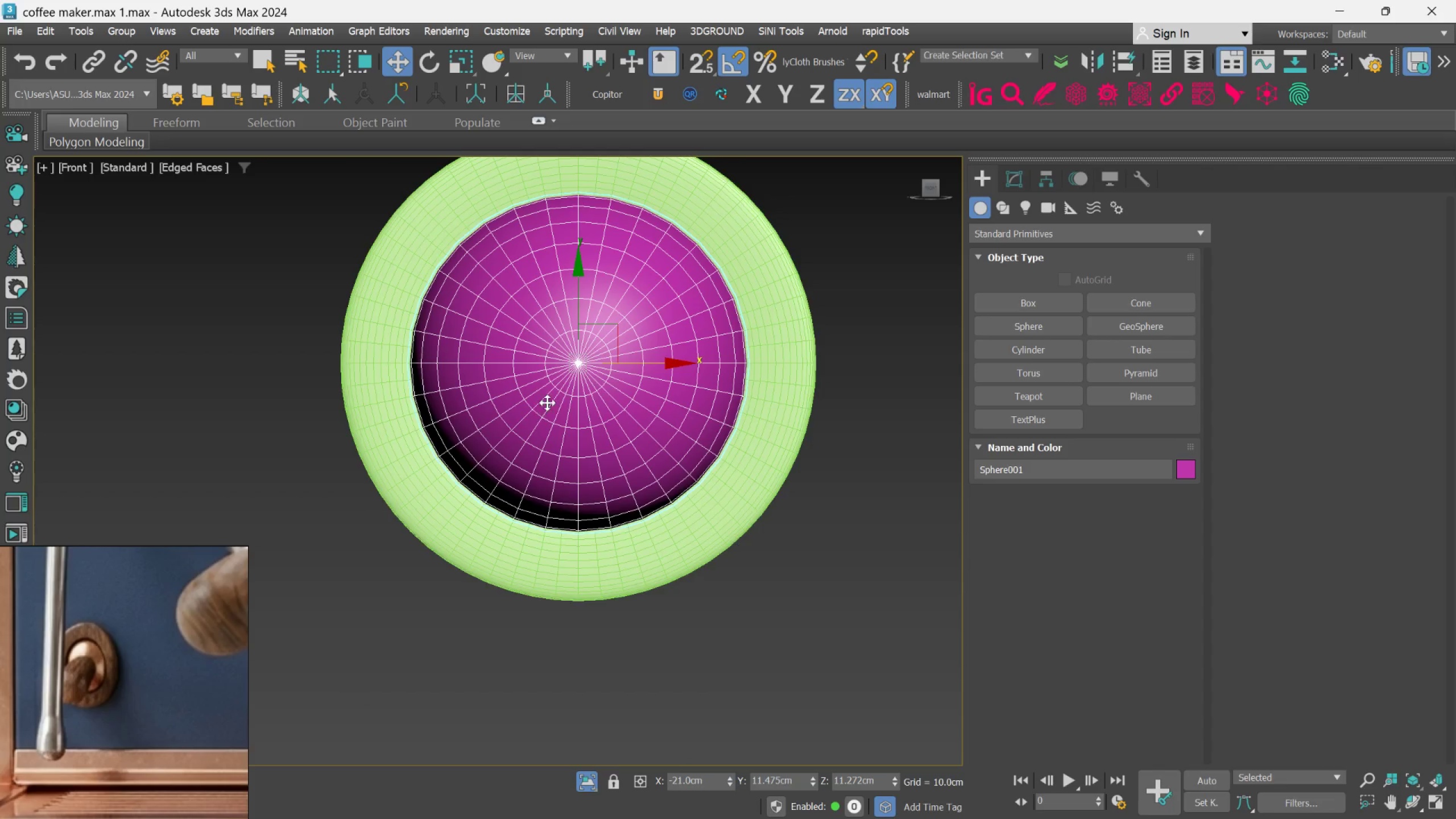 
scroll: coordinate [556, 384], scroll_direction: down, amount: 2.0
 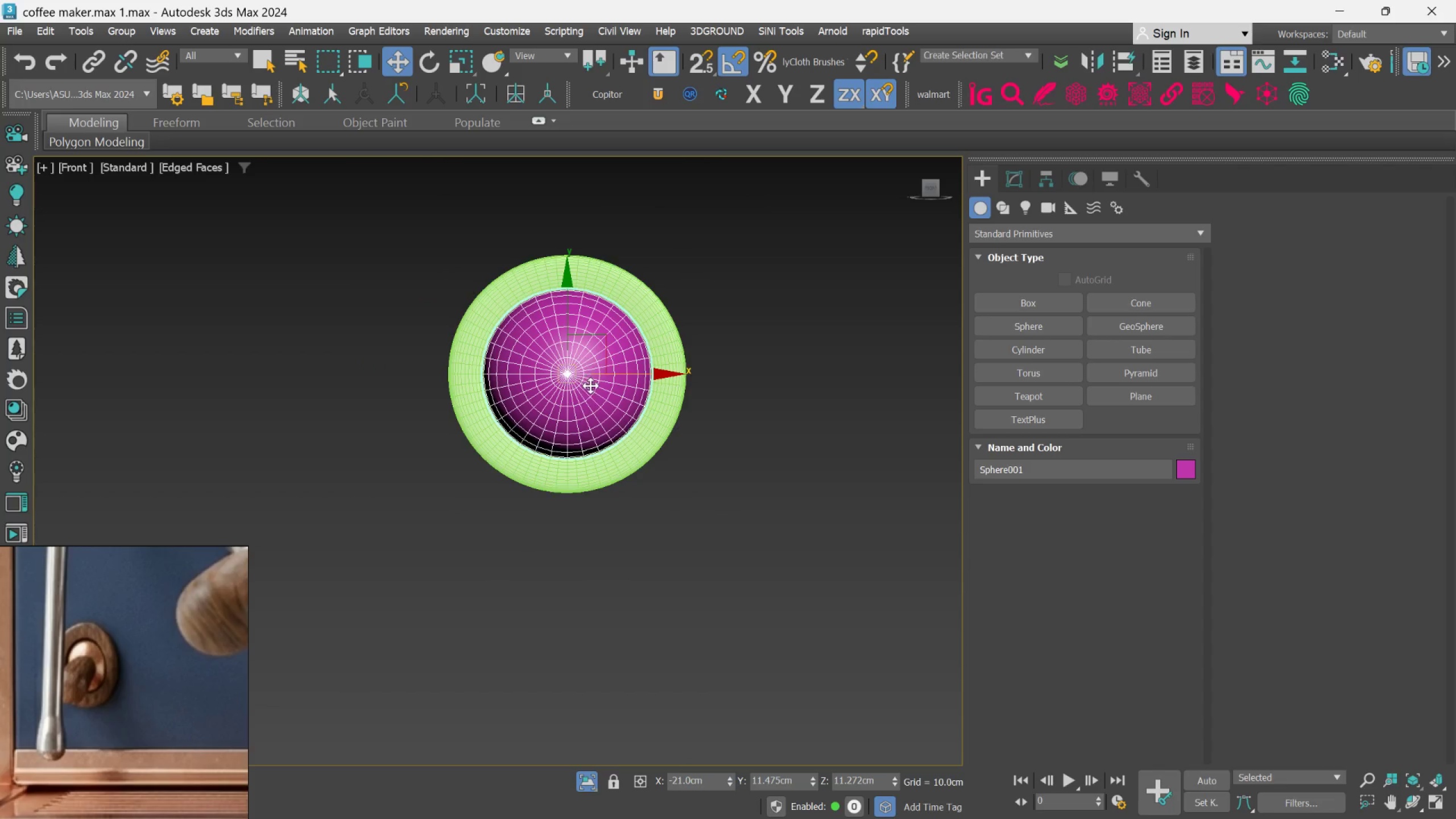 
hold_key(key=AltLeft, duration=1.21)
 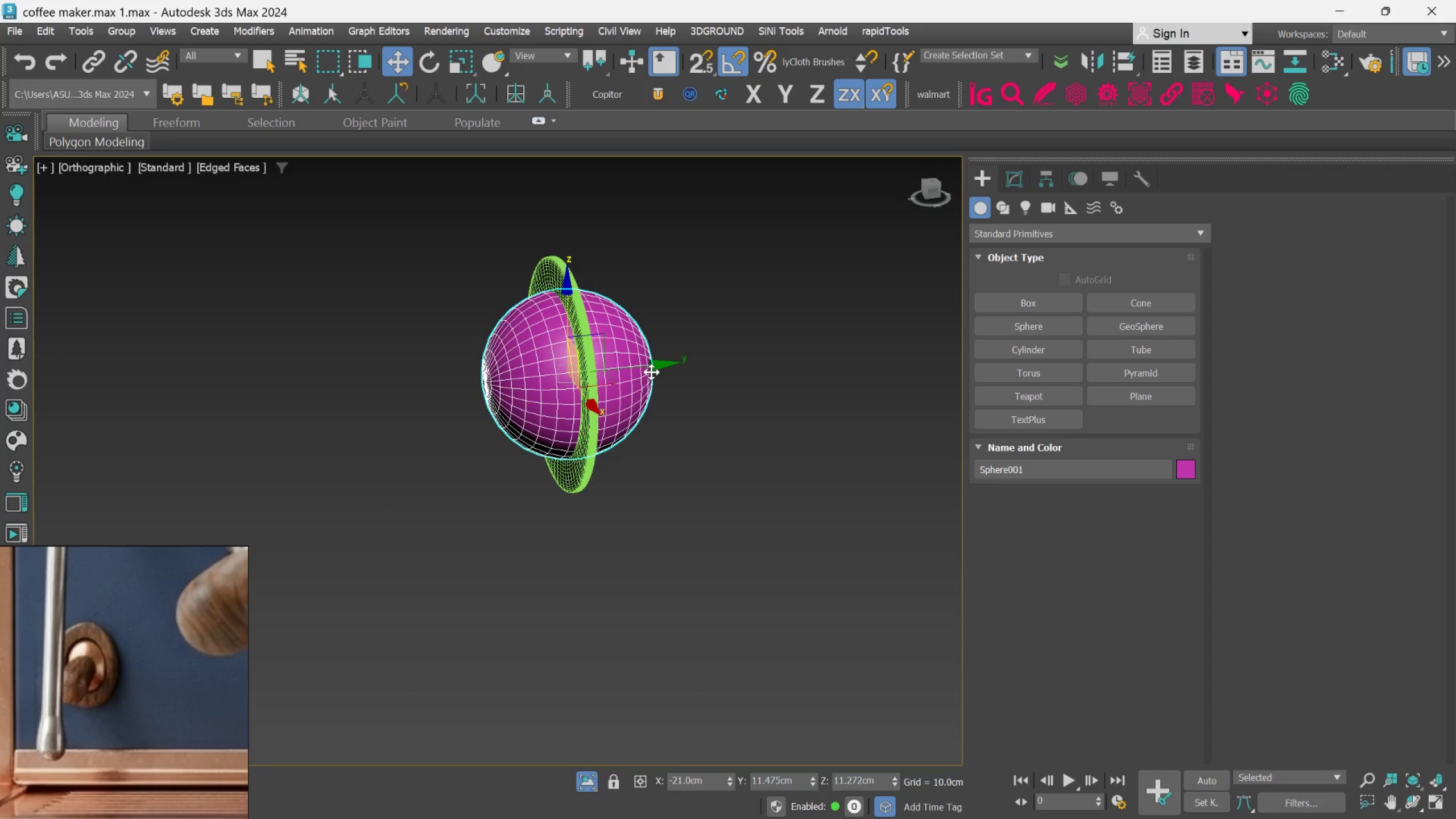 
left_click_drag(start_coordinate=[651, 369], to_coordinate=[682, 374])
 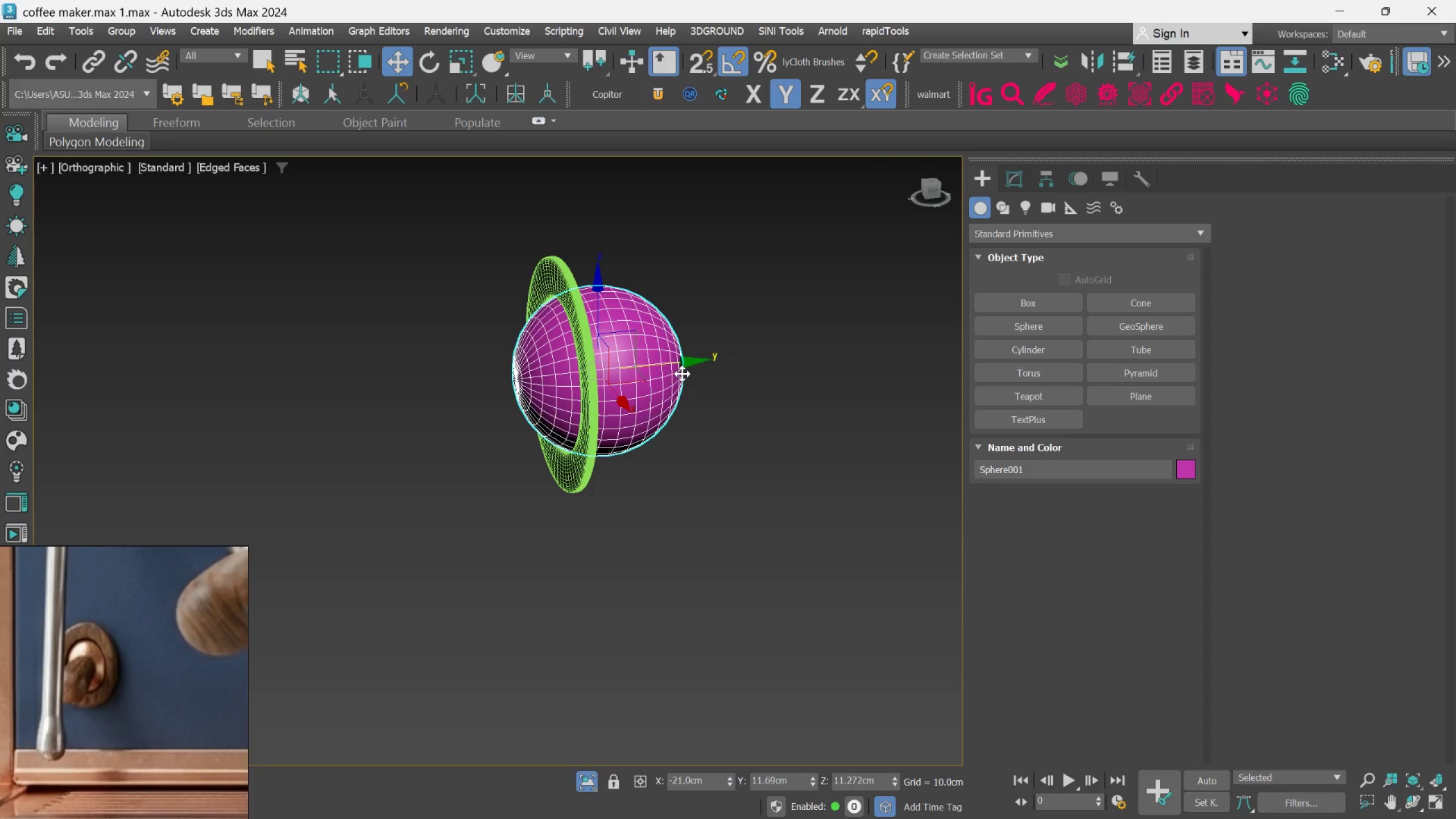 
hold_key(key=AltLeft, duration=2.71)
 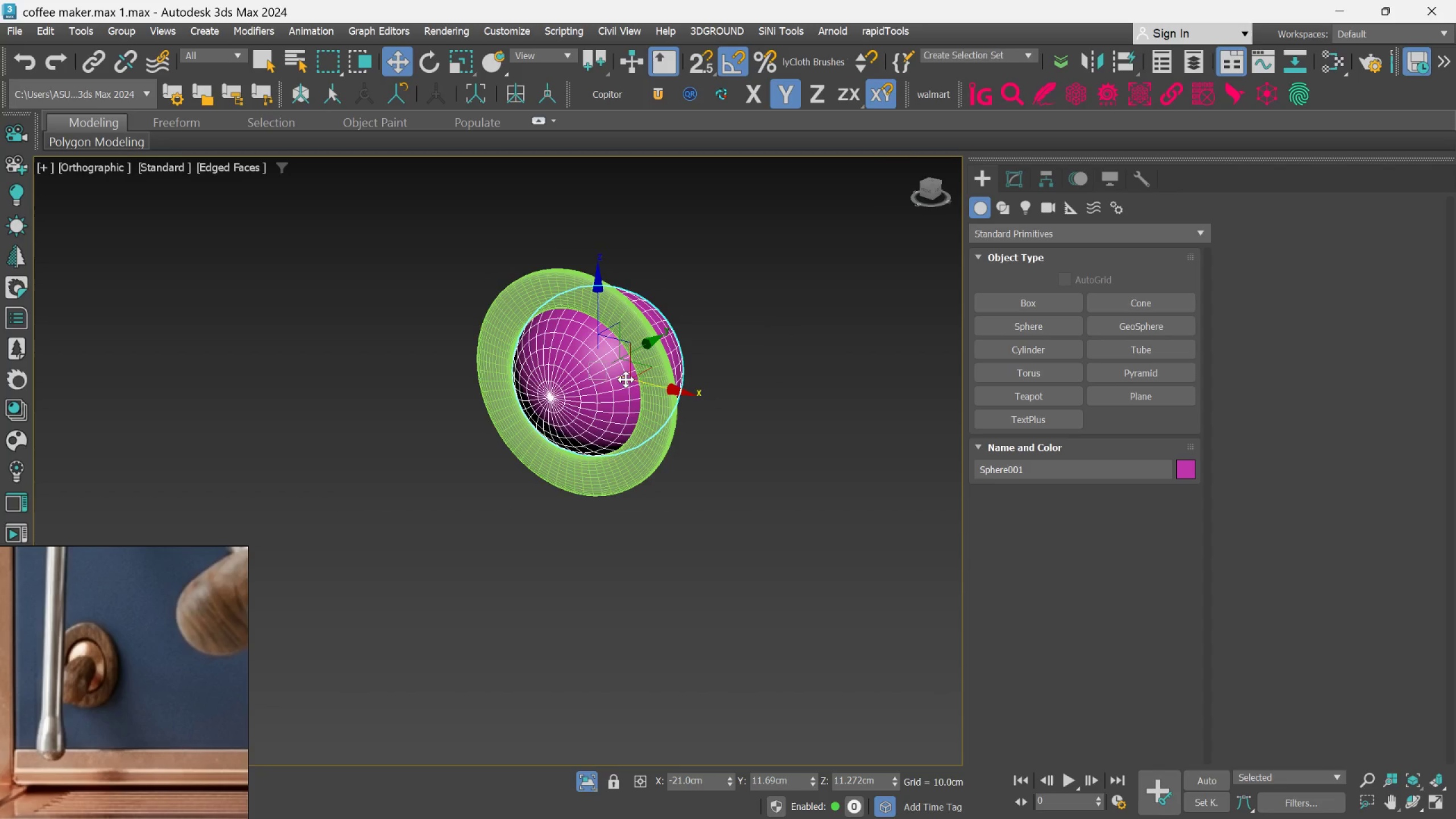 
hold_key(key=AltLeft, duration=1.27)
 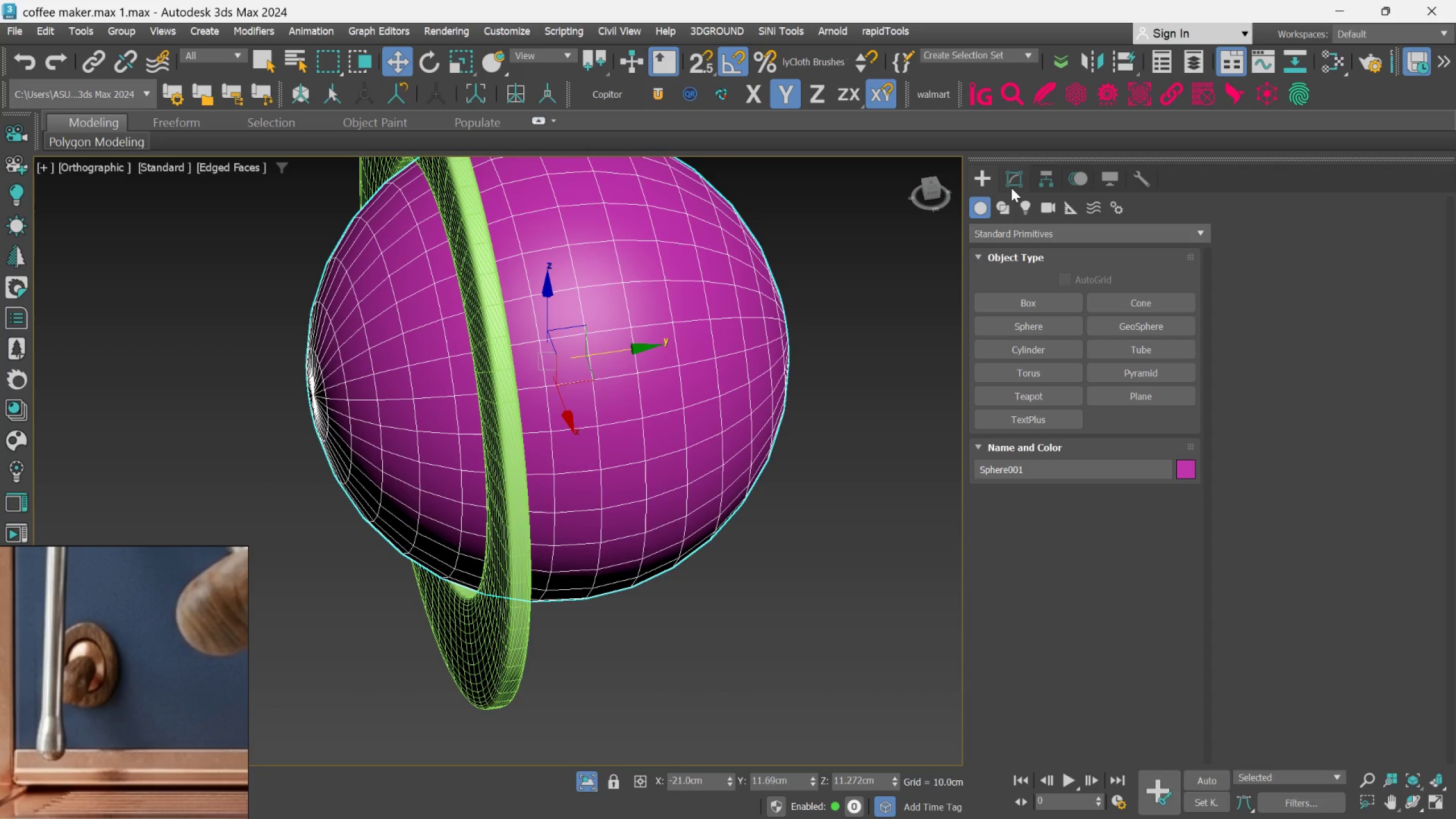 
scroll: coordinate [625, 370], scroll_direction: up, amount: 3.0
 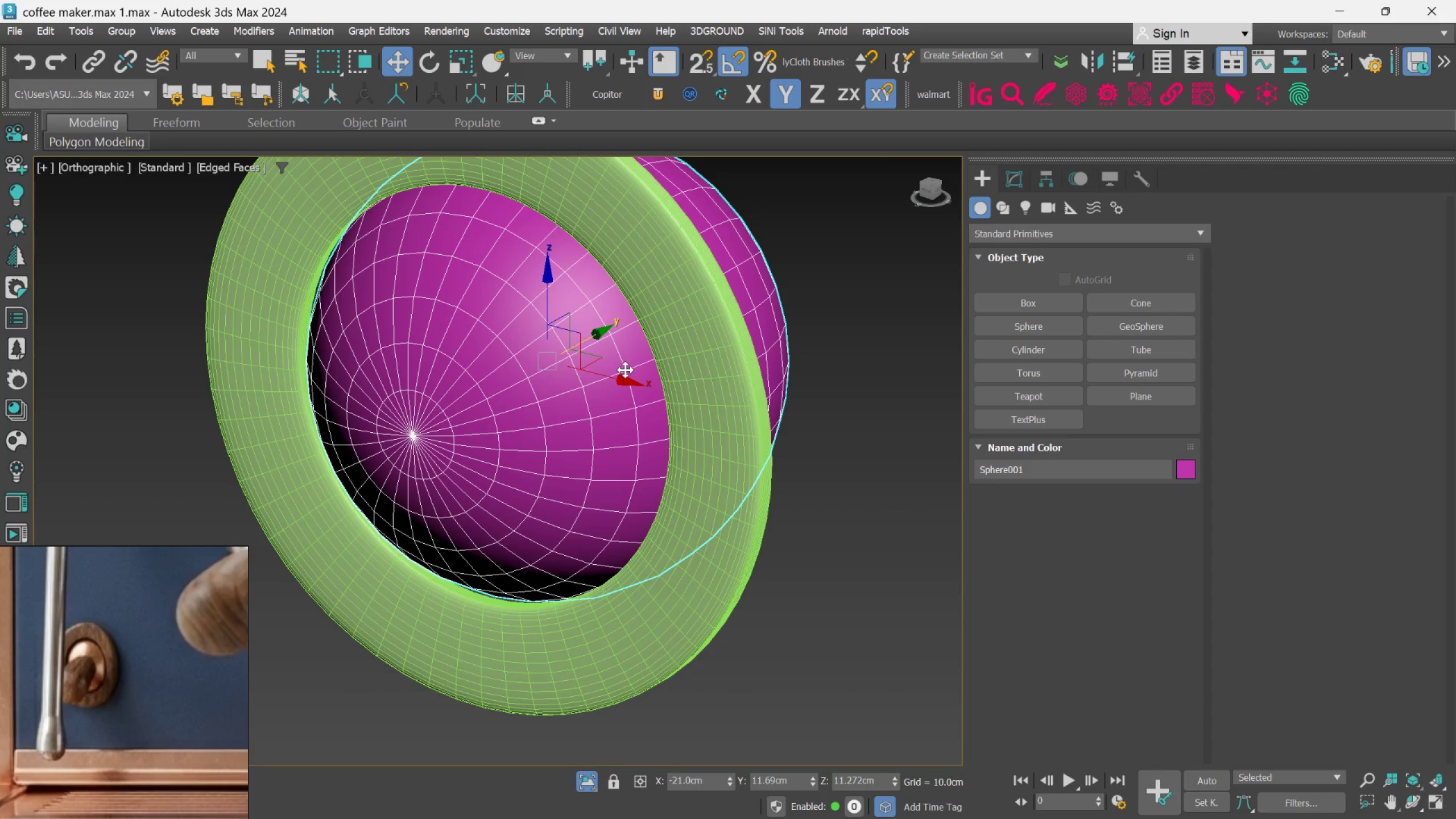 
left_click([1011, 187])
 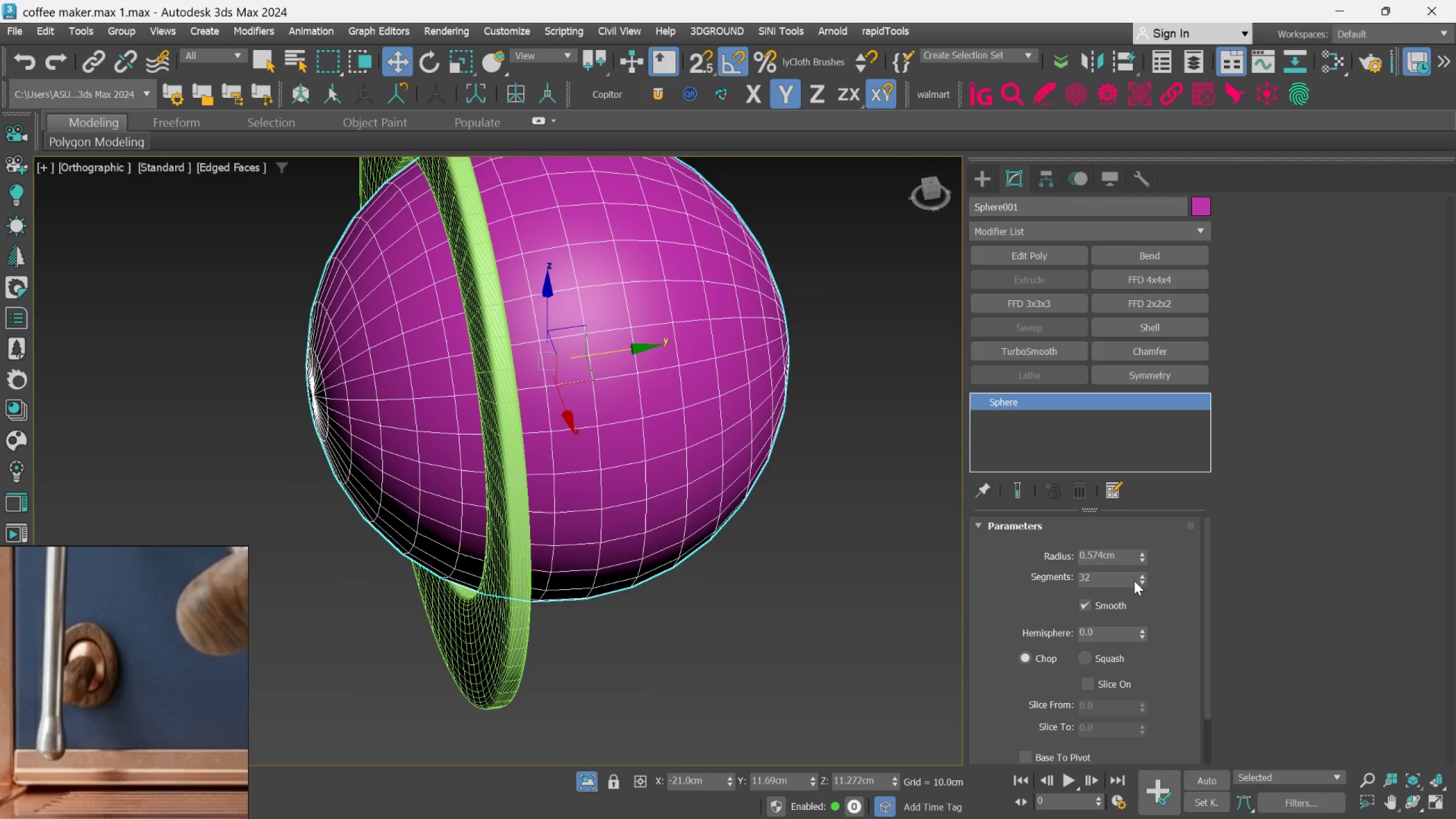 
double_click([1133, 581])
 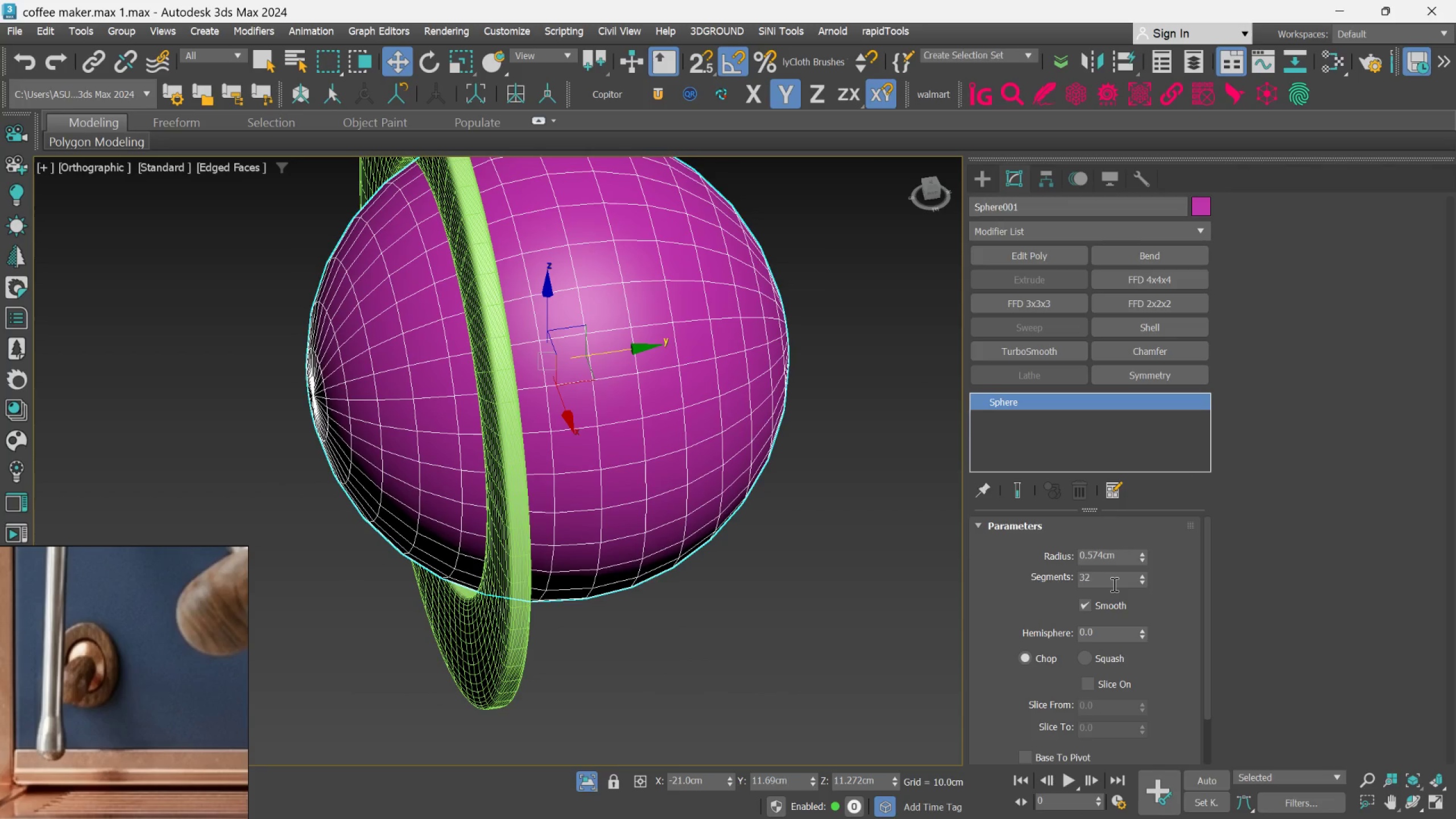 
triple_click([1113, 584])
 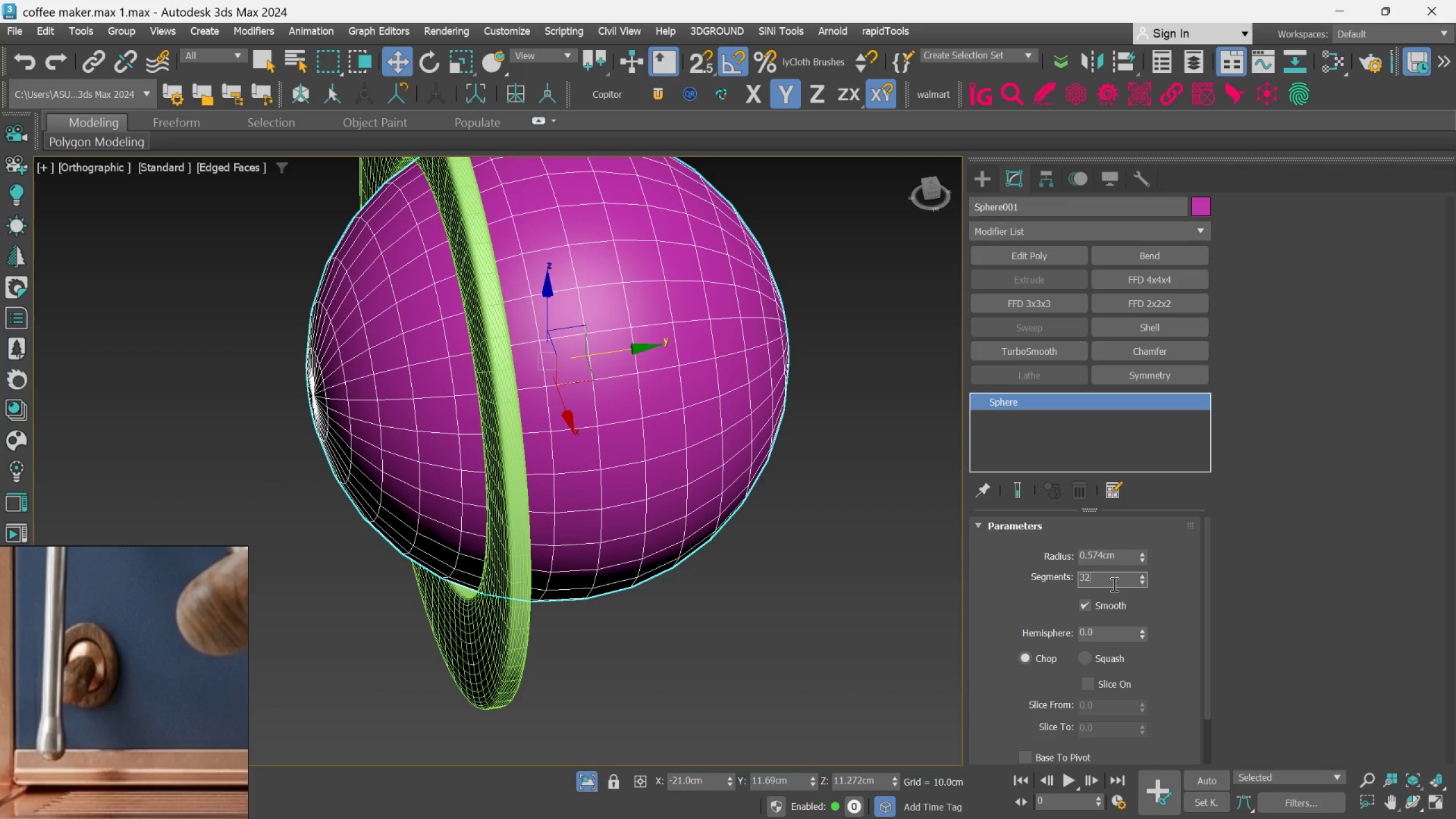 
triple_click([1113, 584])
 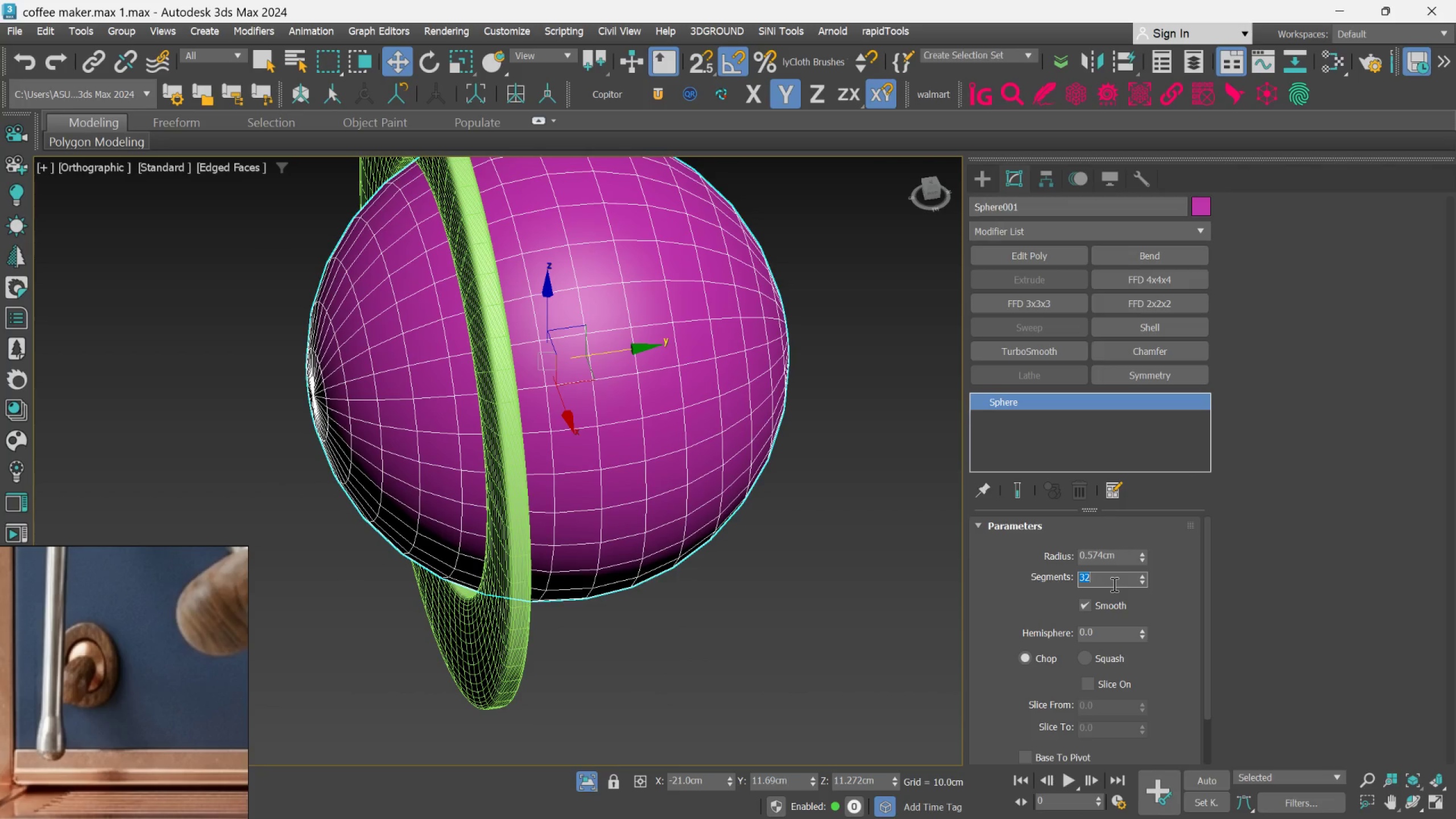 
type(12)
 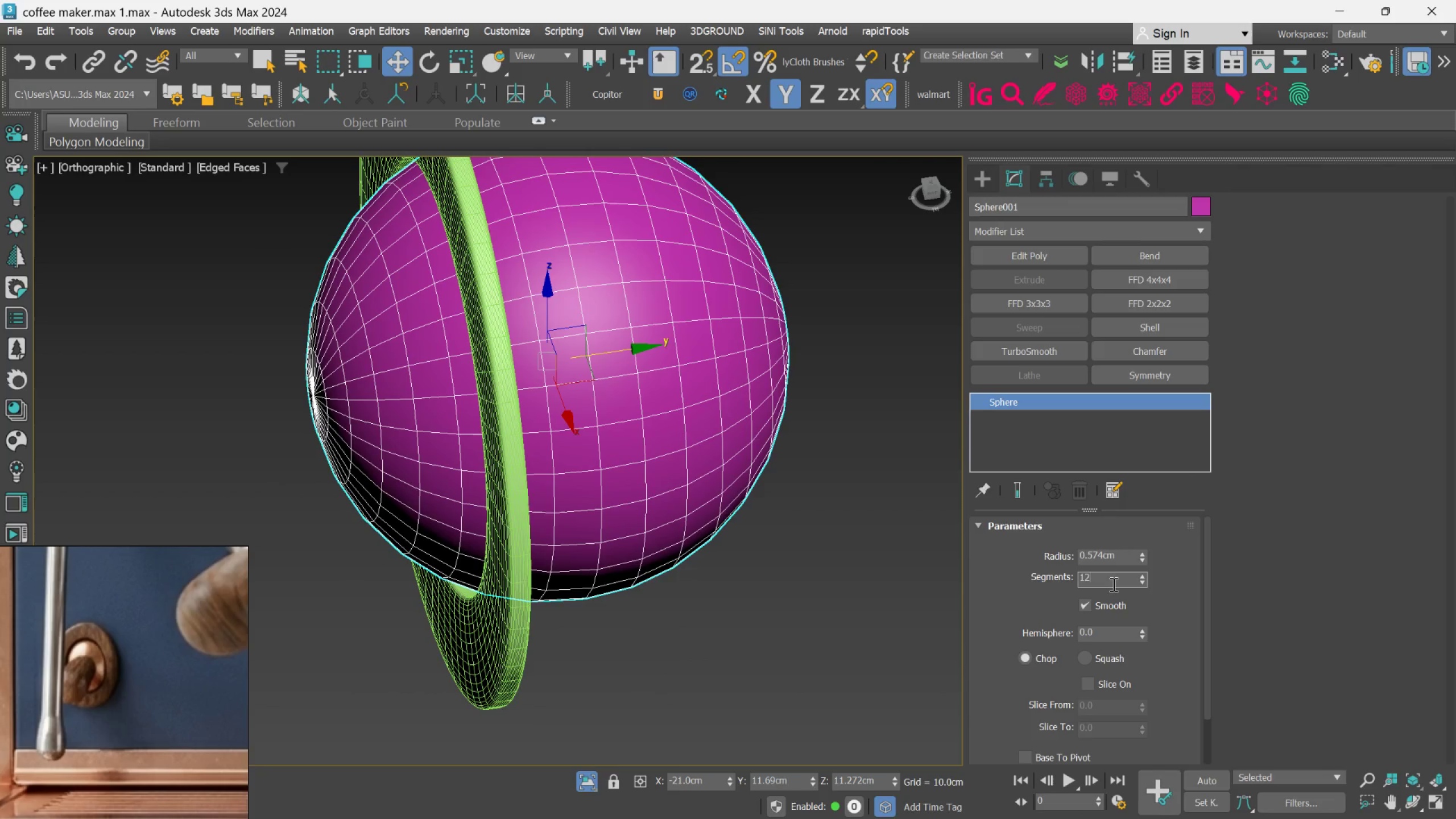 
key(Enter)
 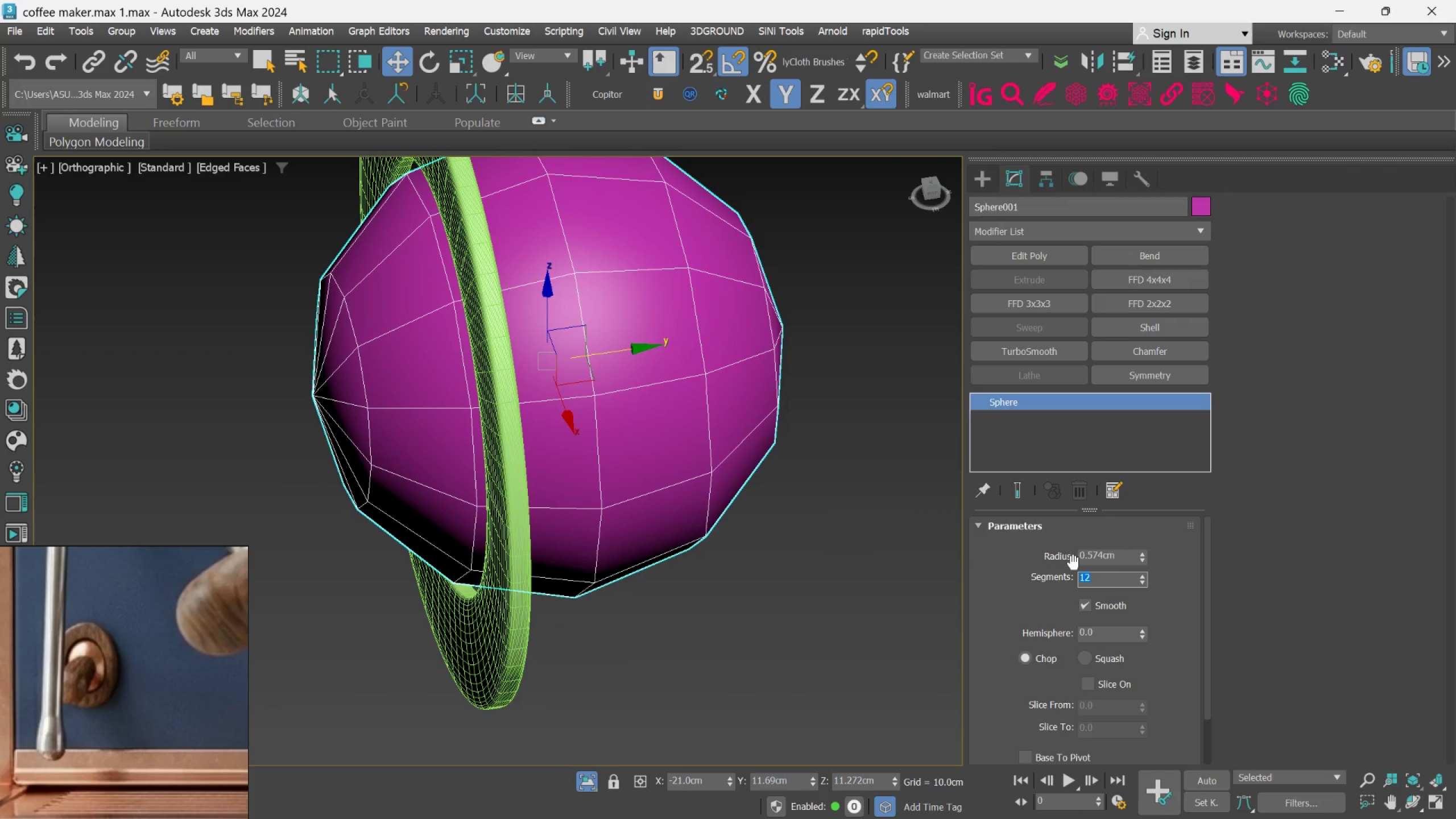 
type(18)
 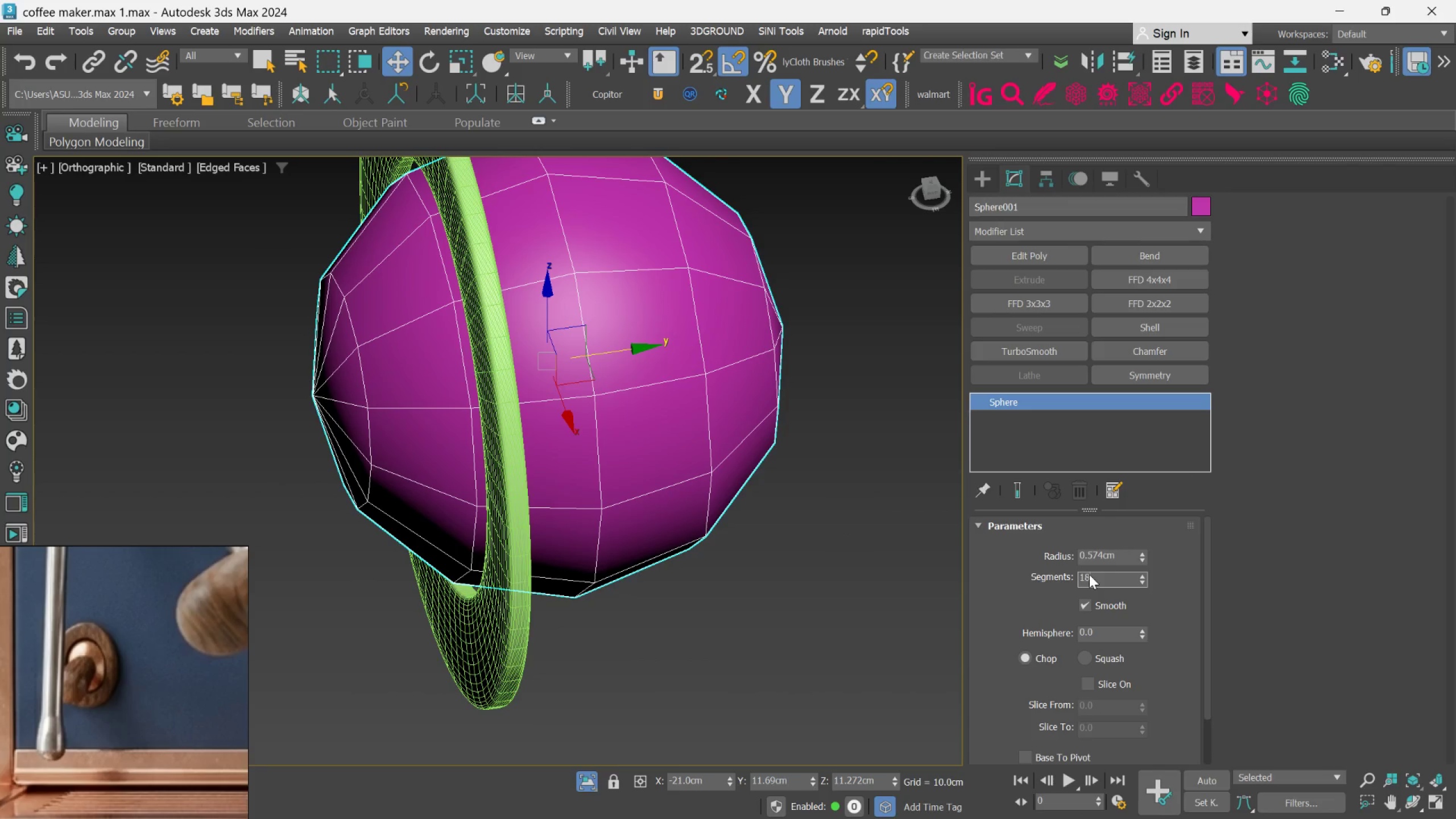 
key(Enter)
 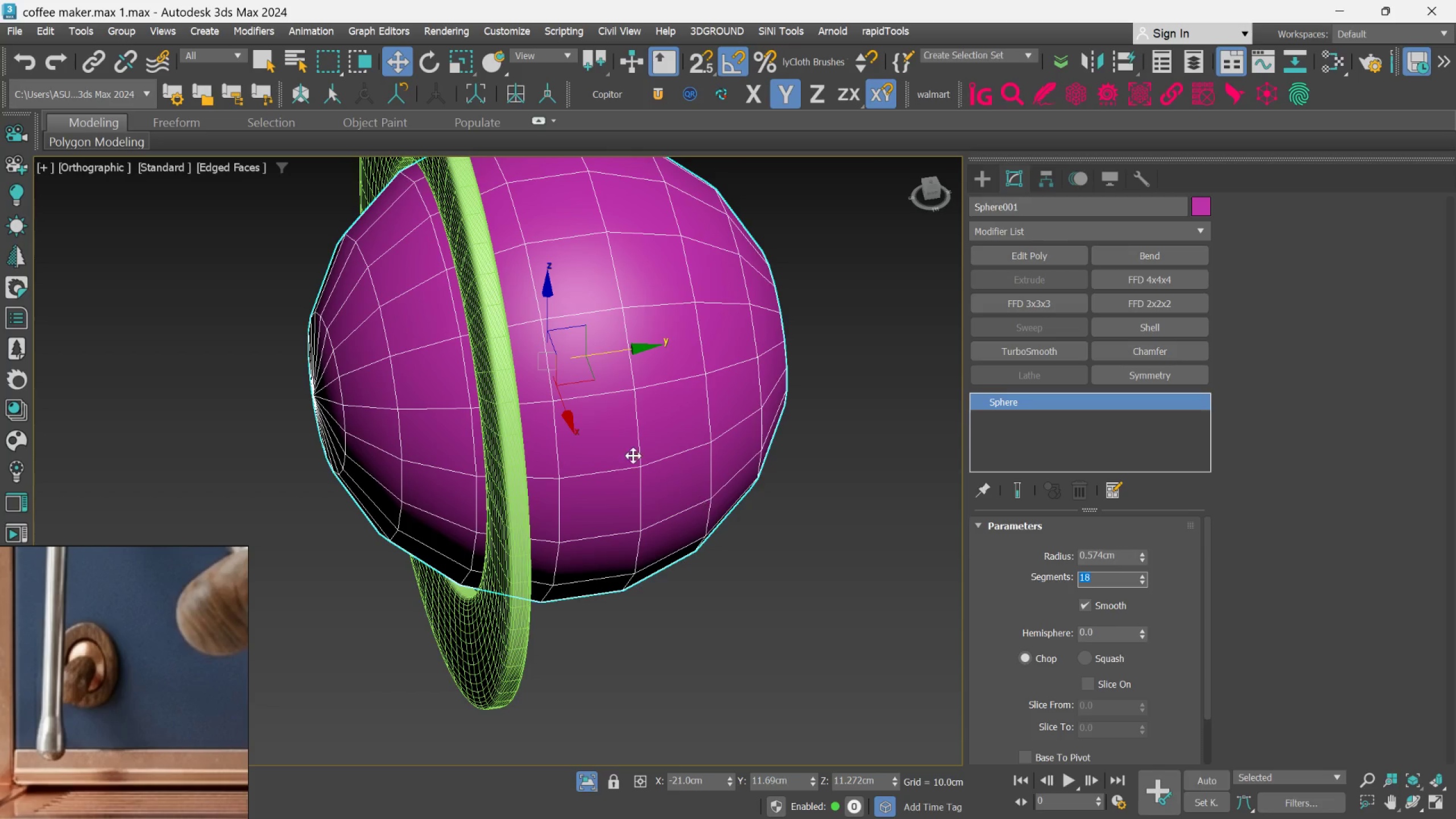 
scroll: coordinate [623, 442], scroll_direction: up, amount: 1.0
 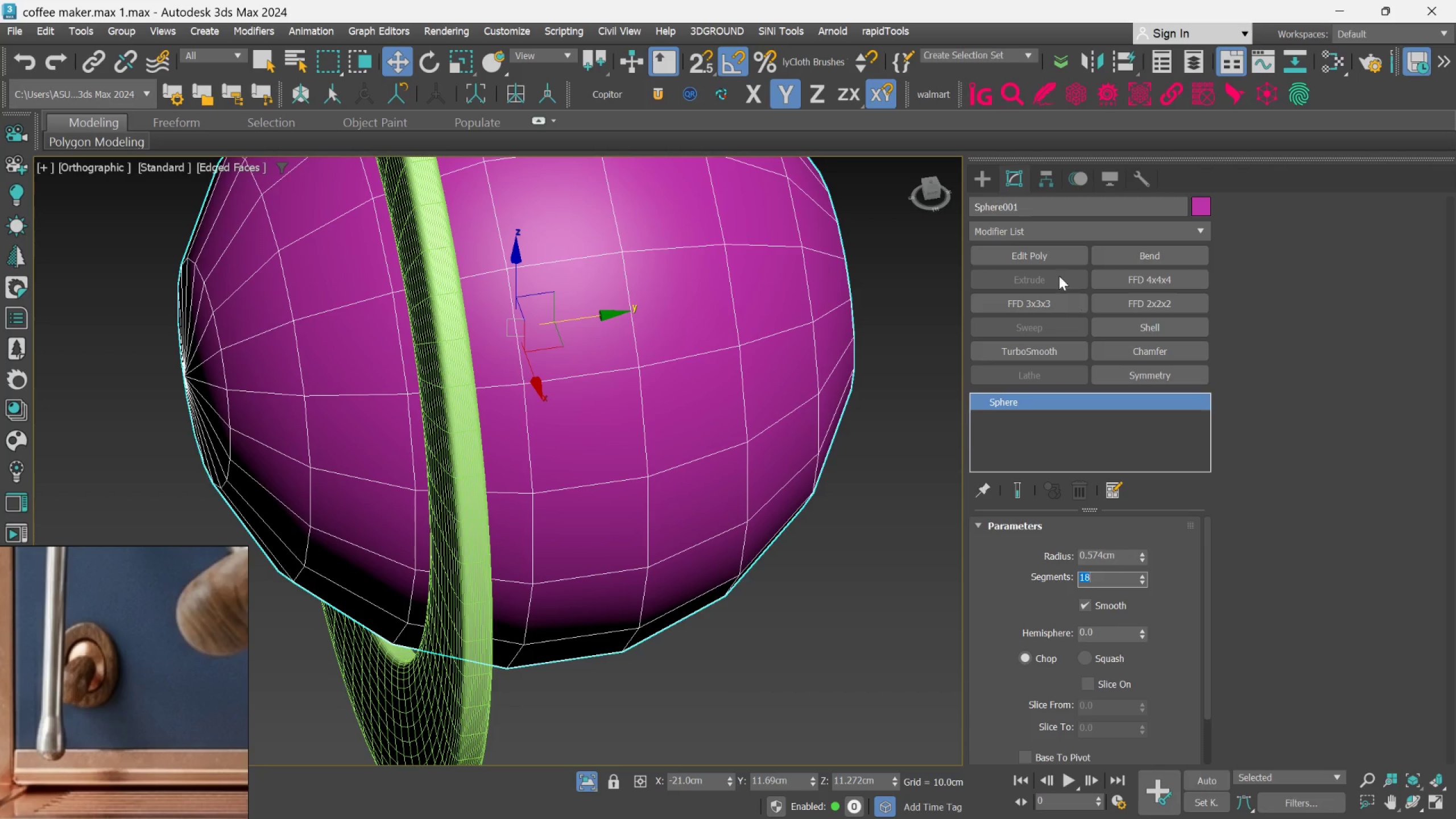 
left_click([1049, 262])
 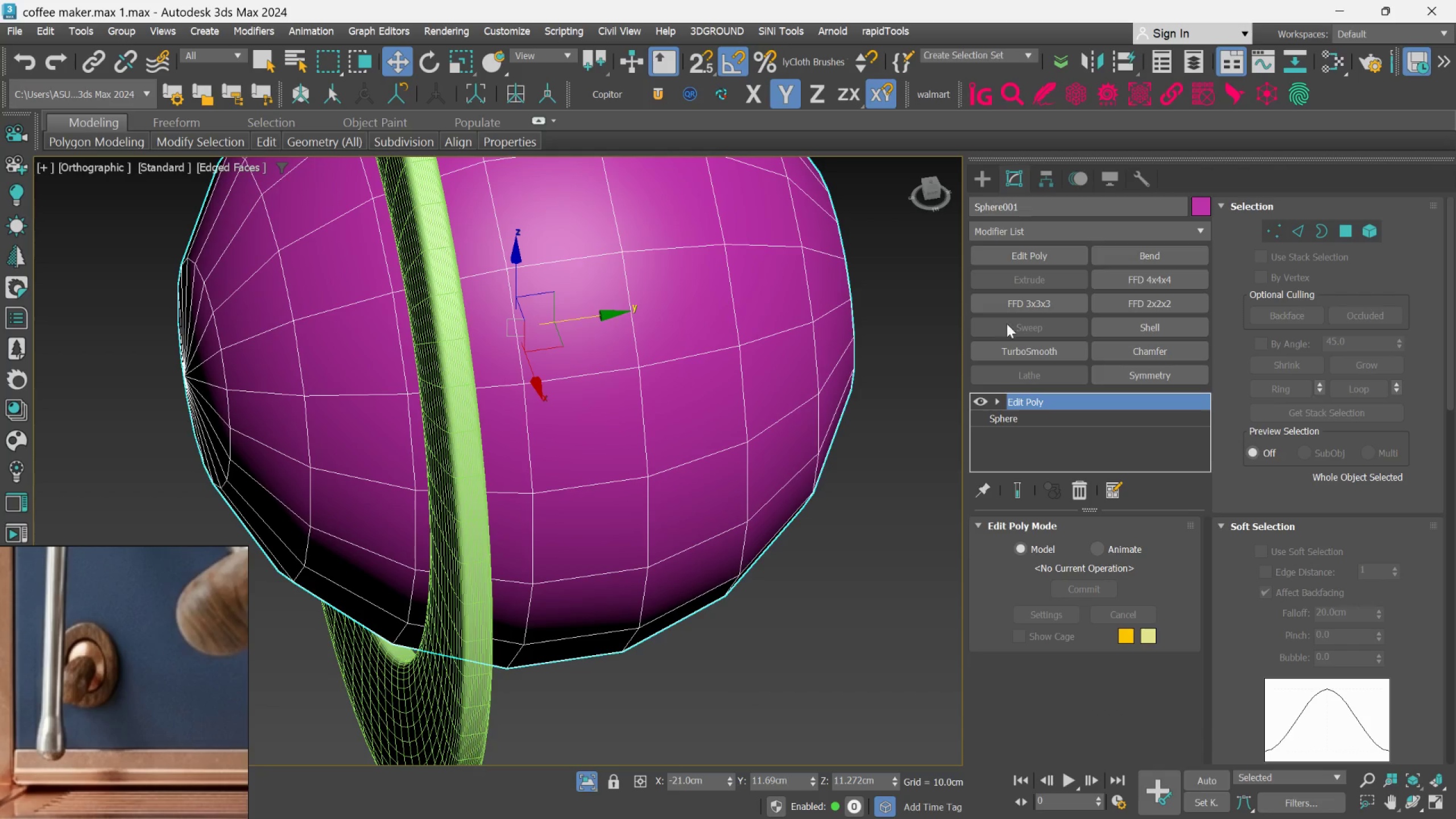 
left_click([1341, 227])
 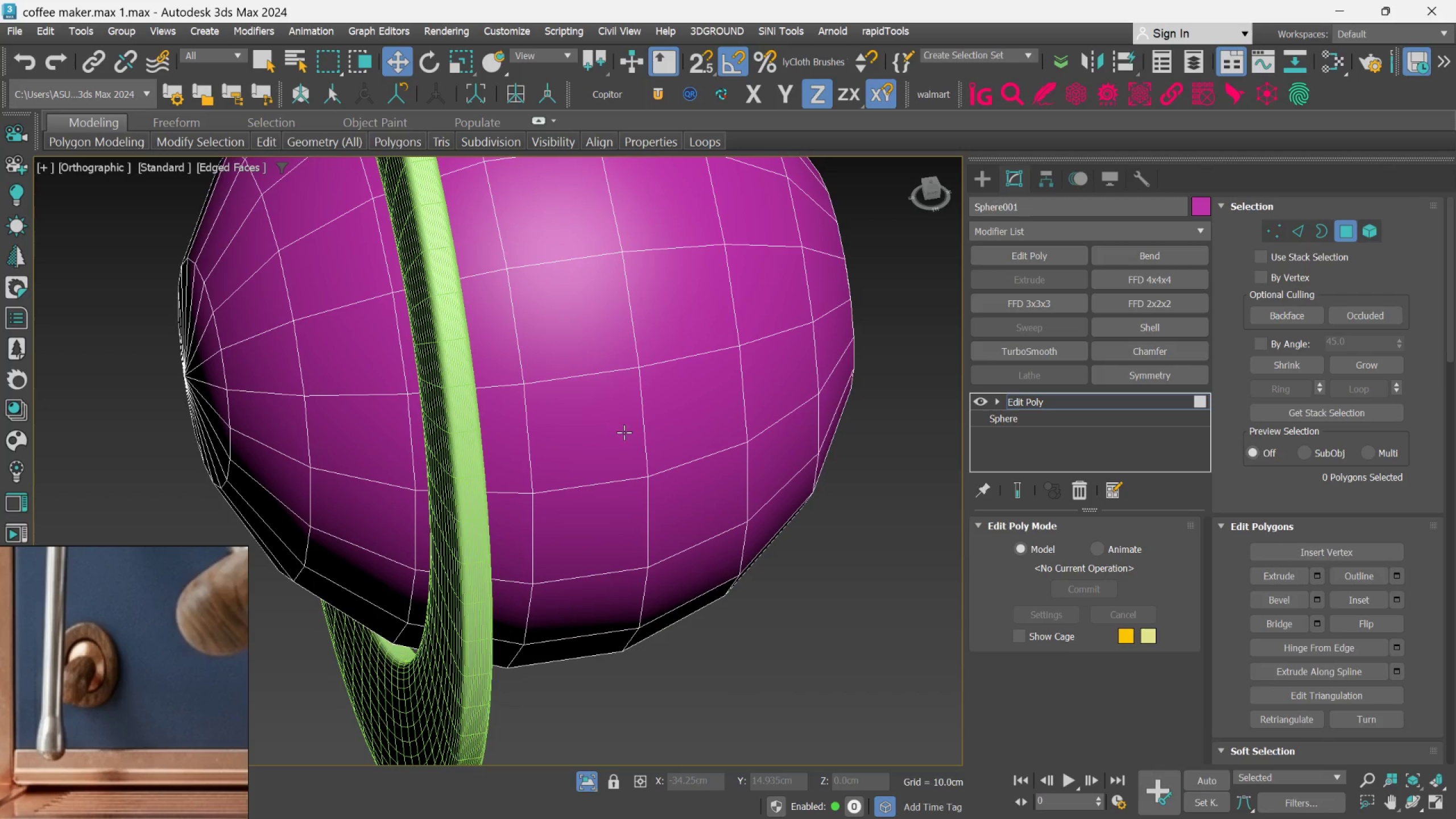 
left_click([624, 432])
 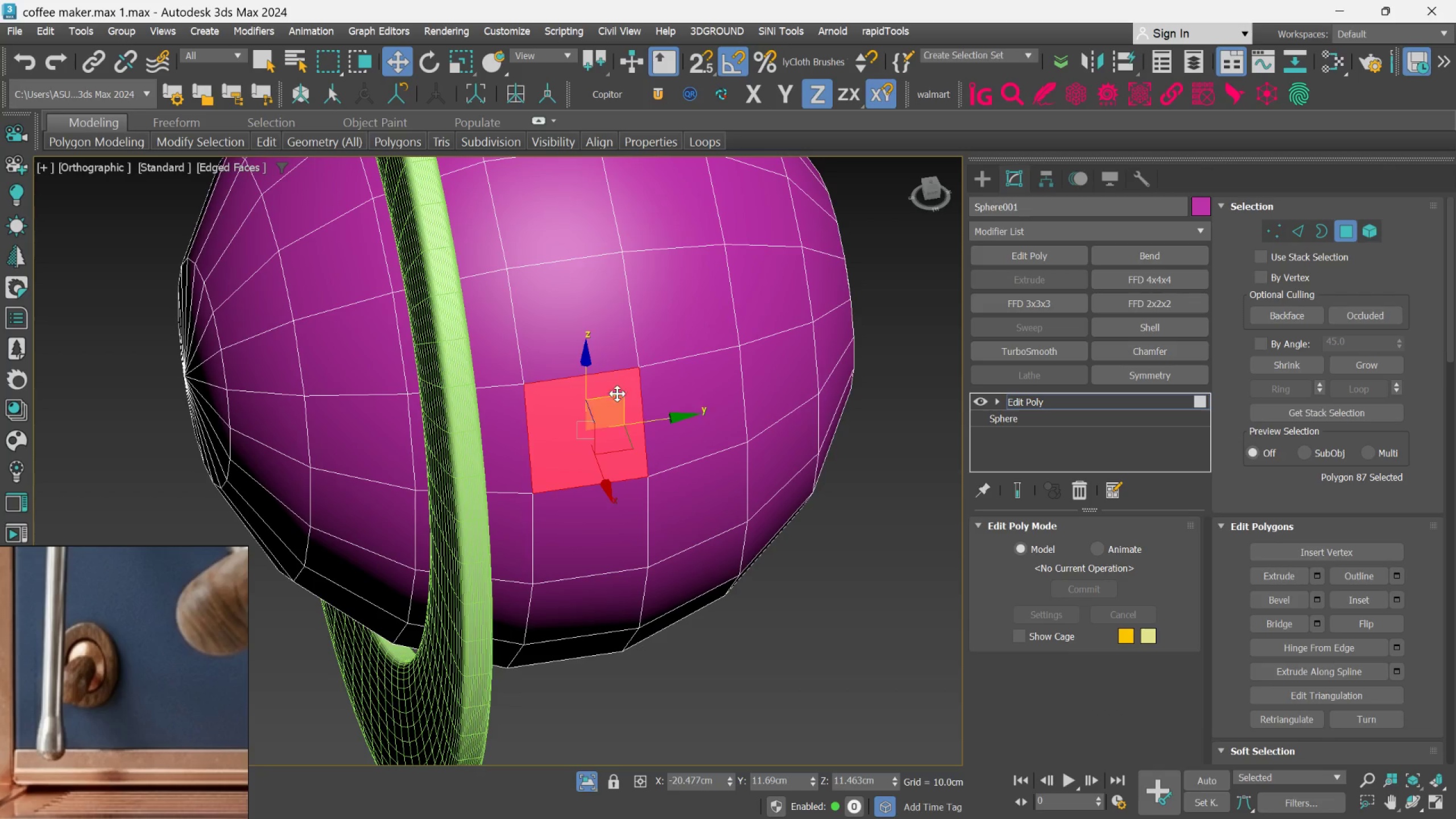 
hold_key(key=ControlLeft, duration=1.05)
double_click([611, 358])
 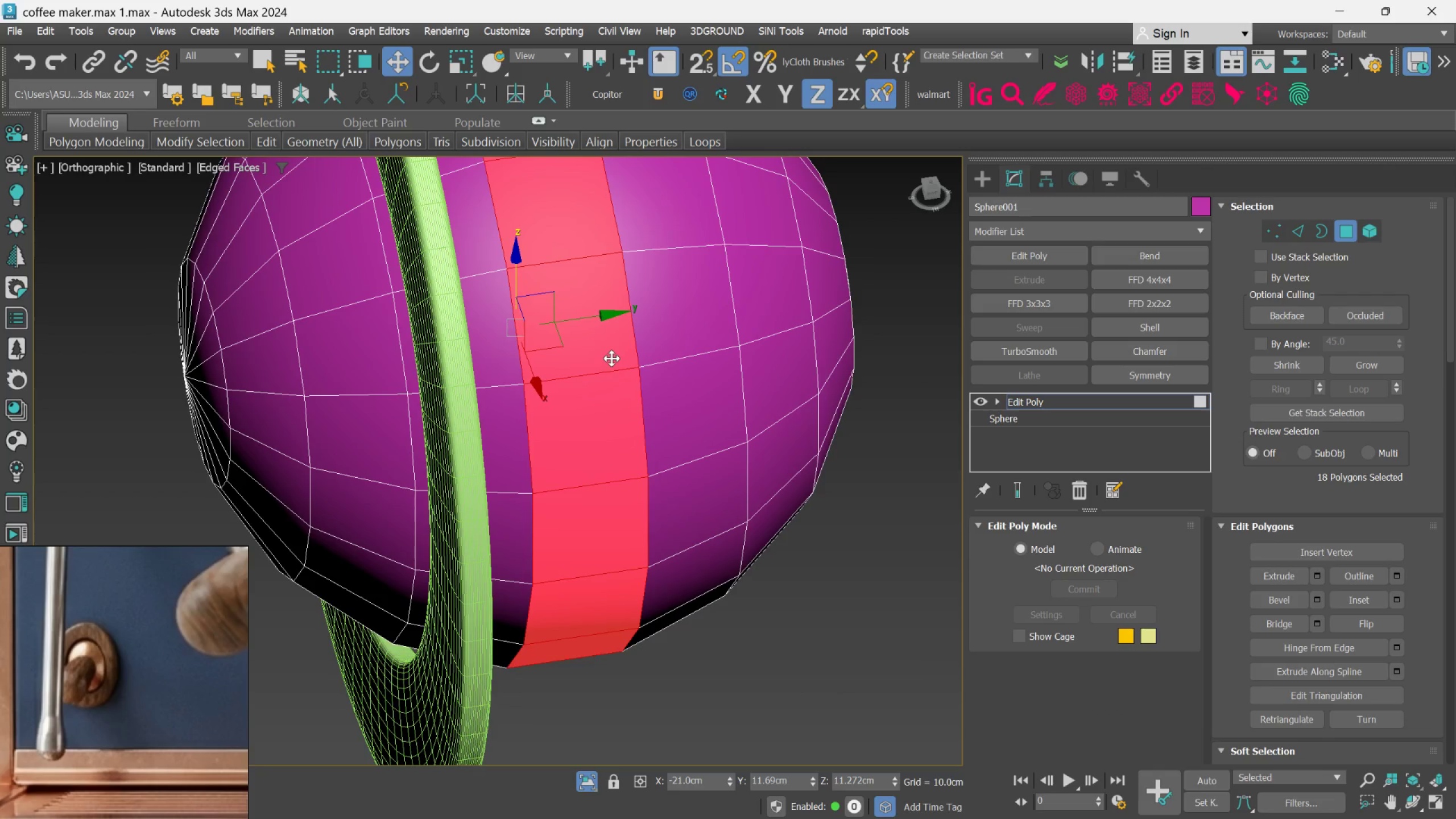 
key(Delete)
 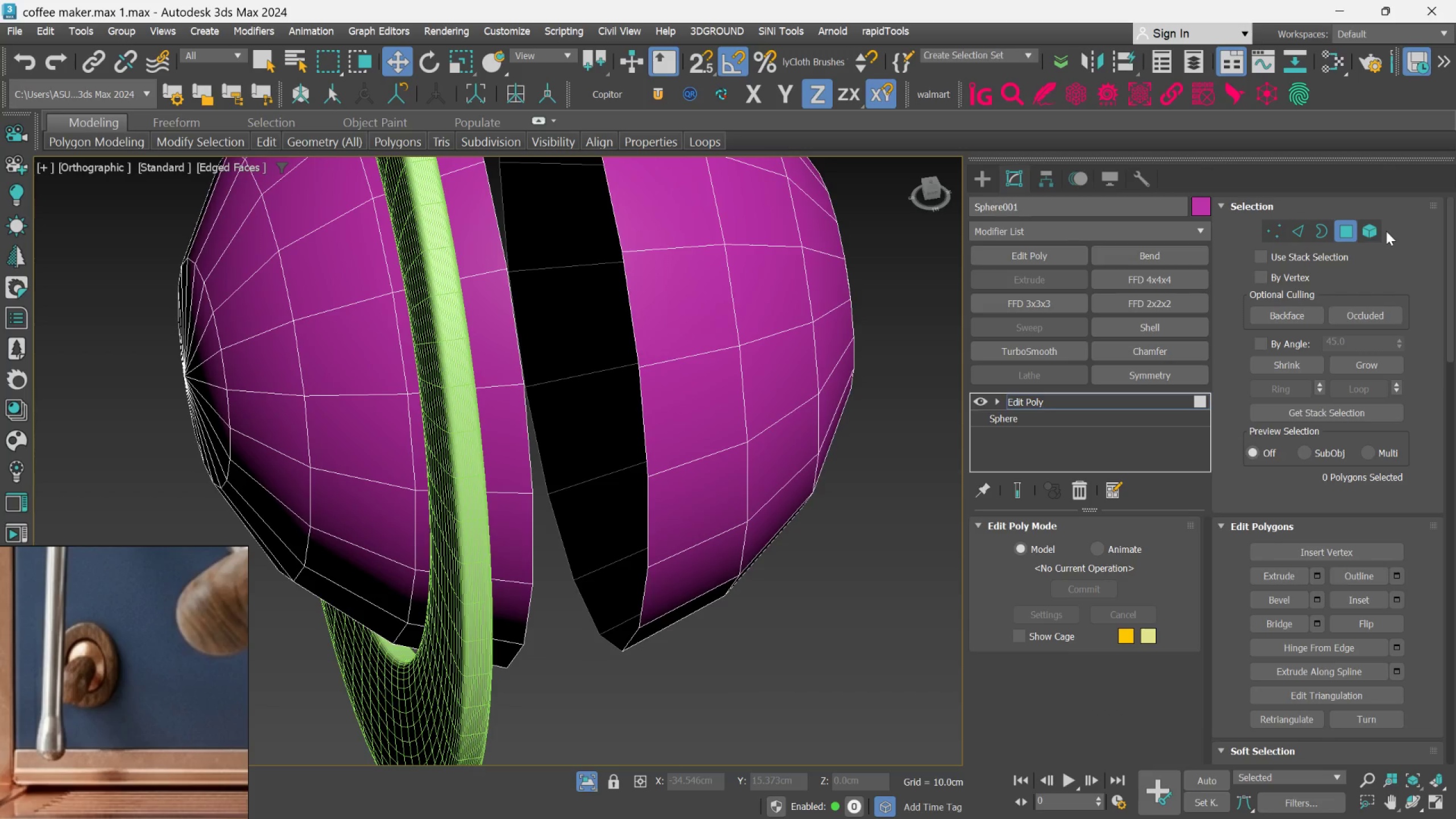 
left_click([1382, 230])
 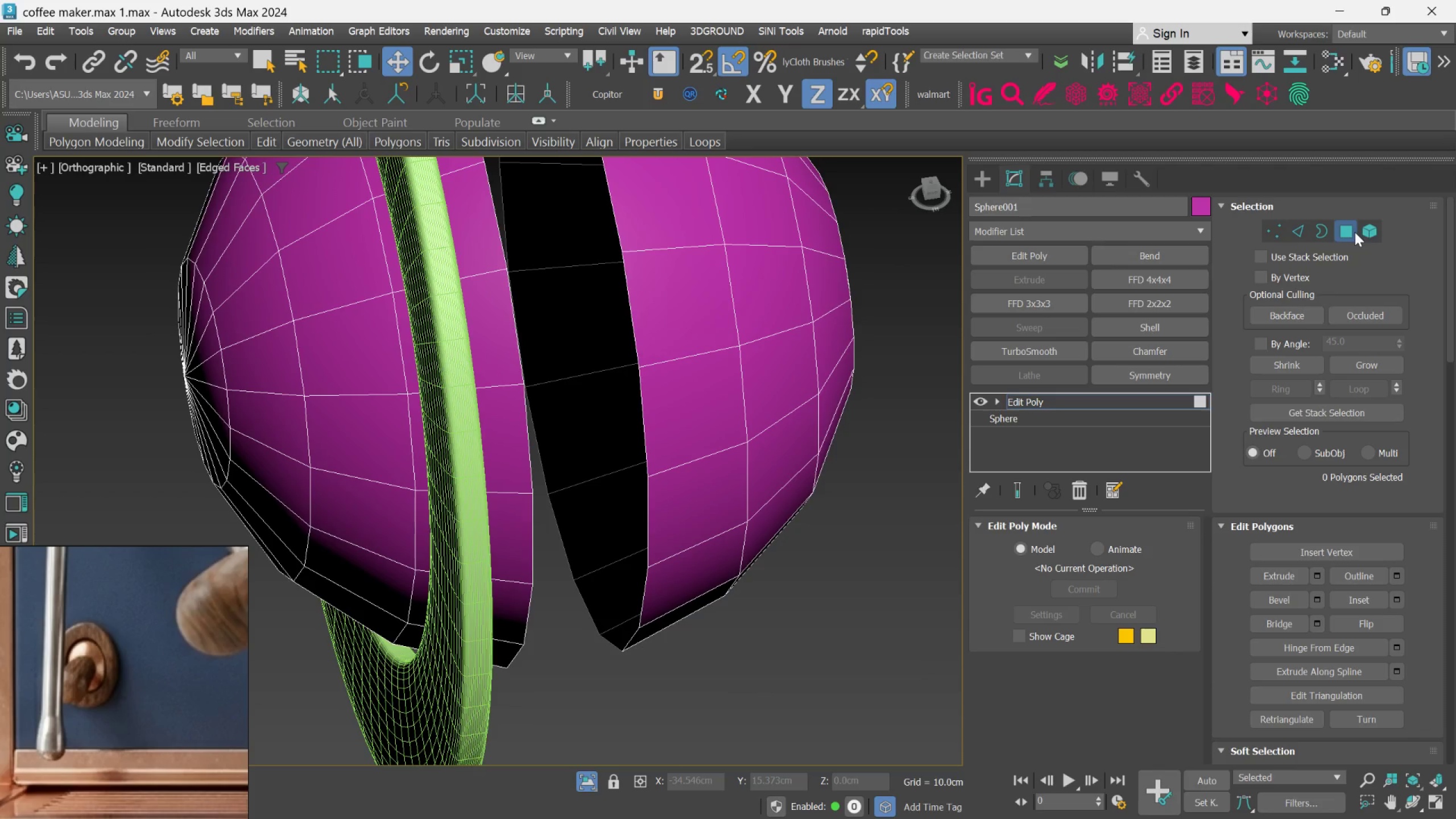 
left_click([1365, 228])
 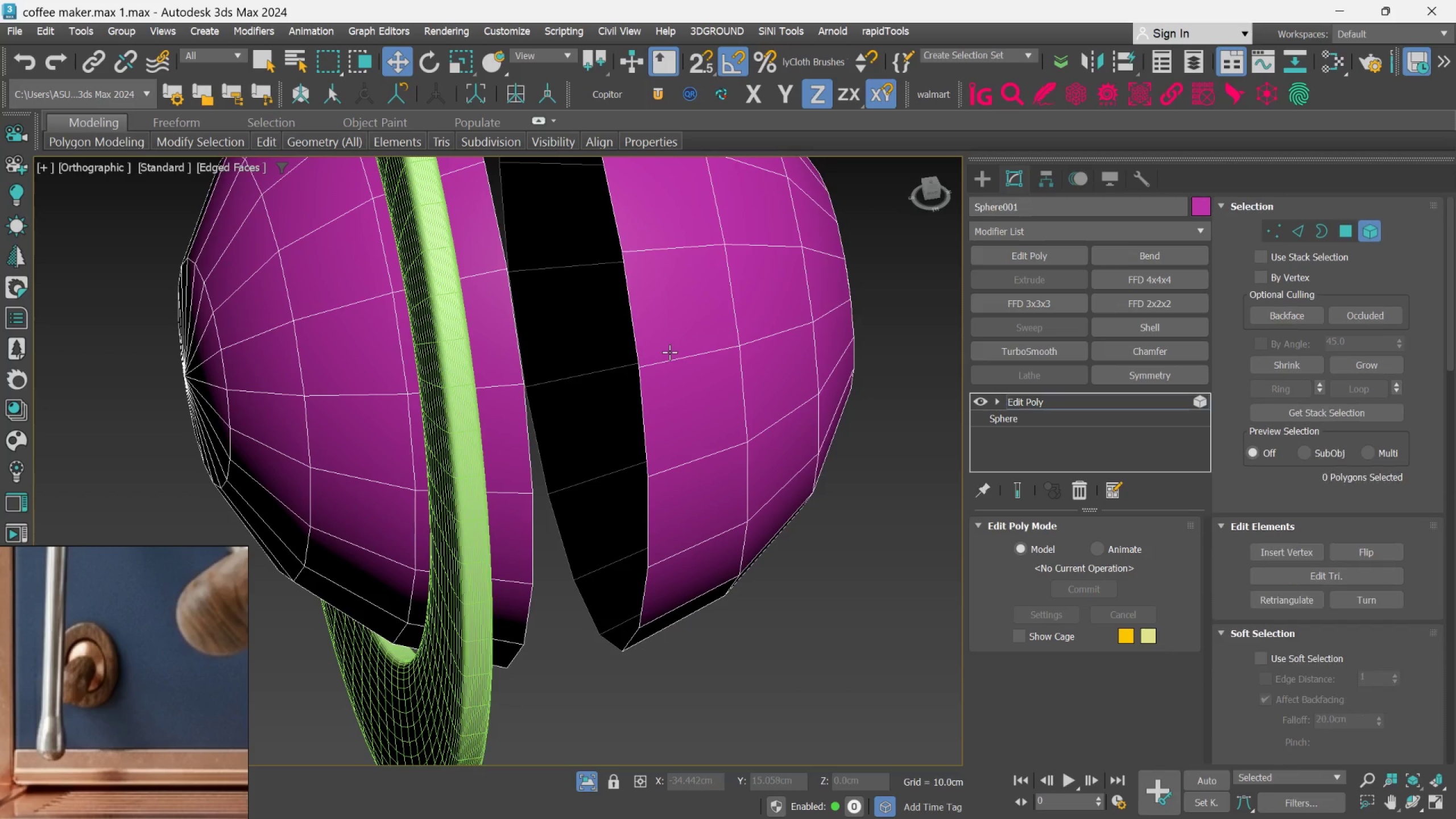 
left_click([669, 351])
 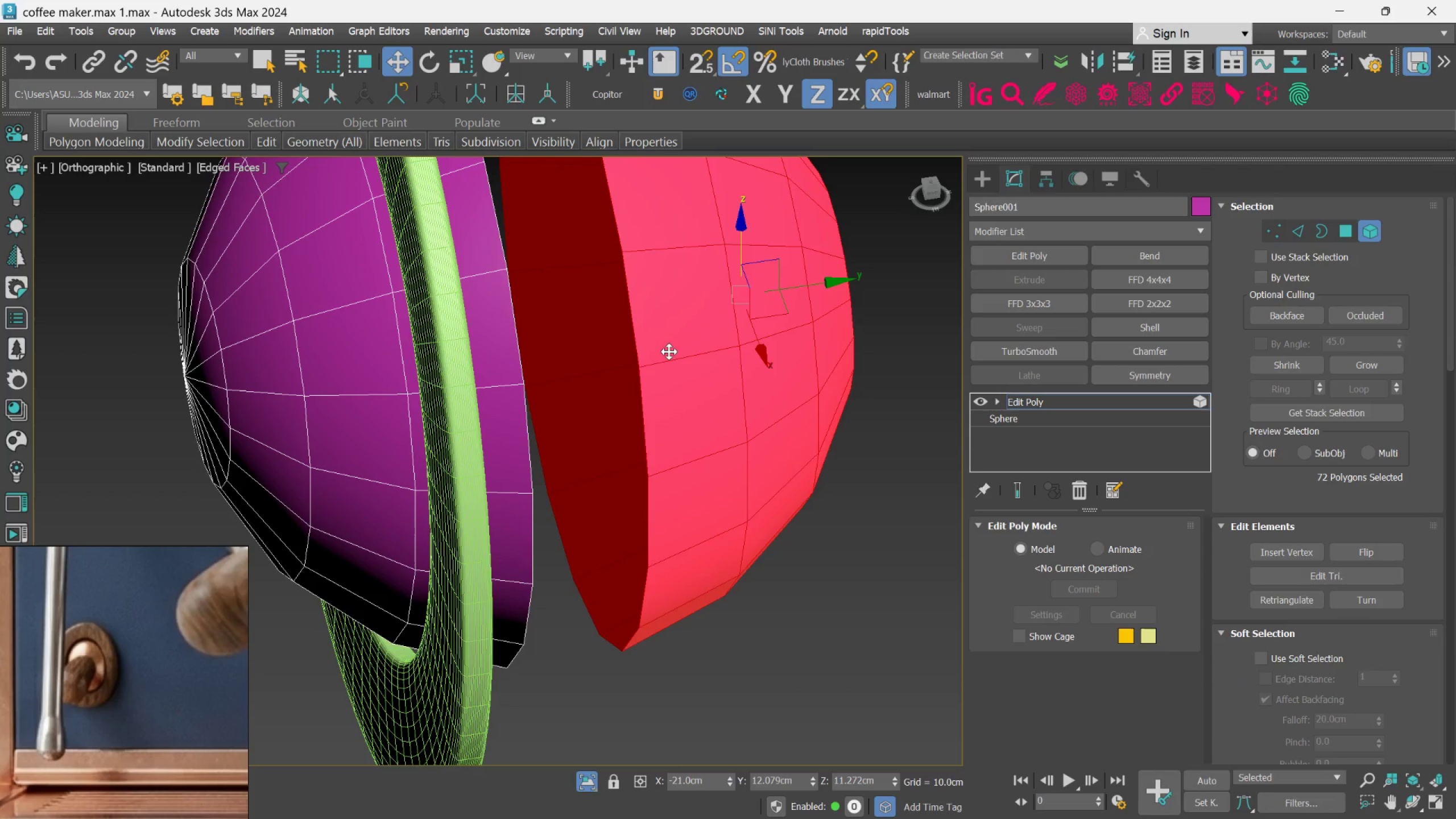 
key(Delete)
 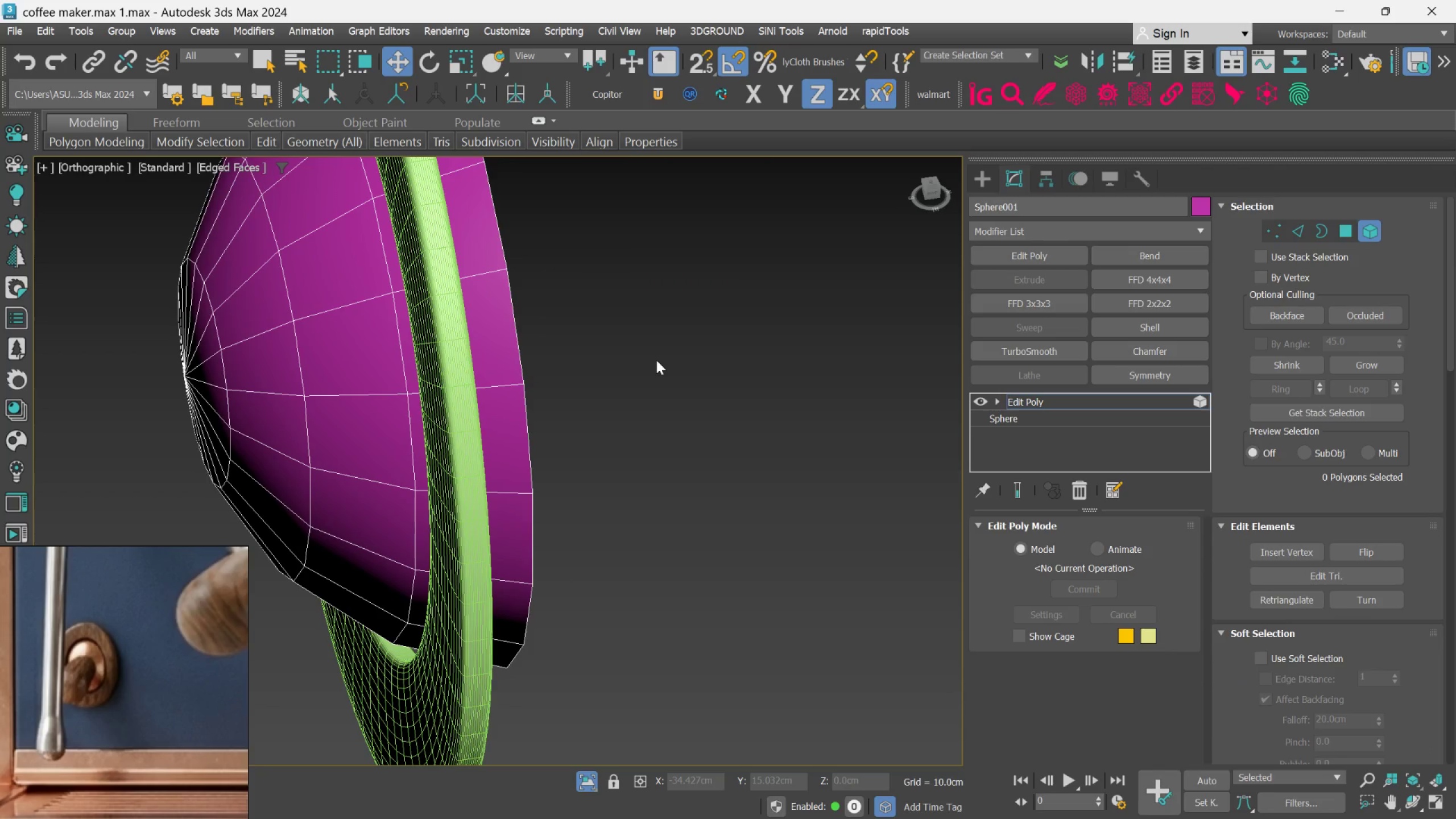 
key(F)
 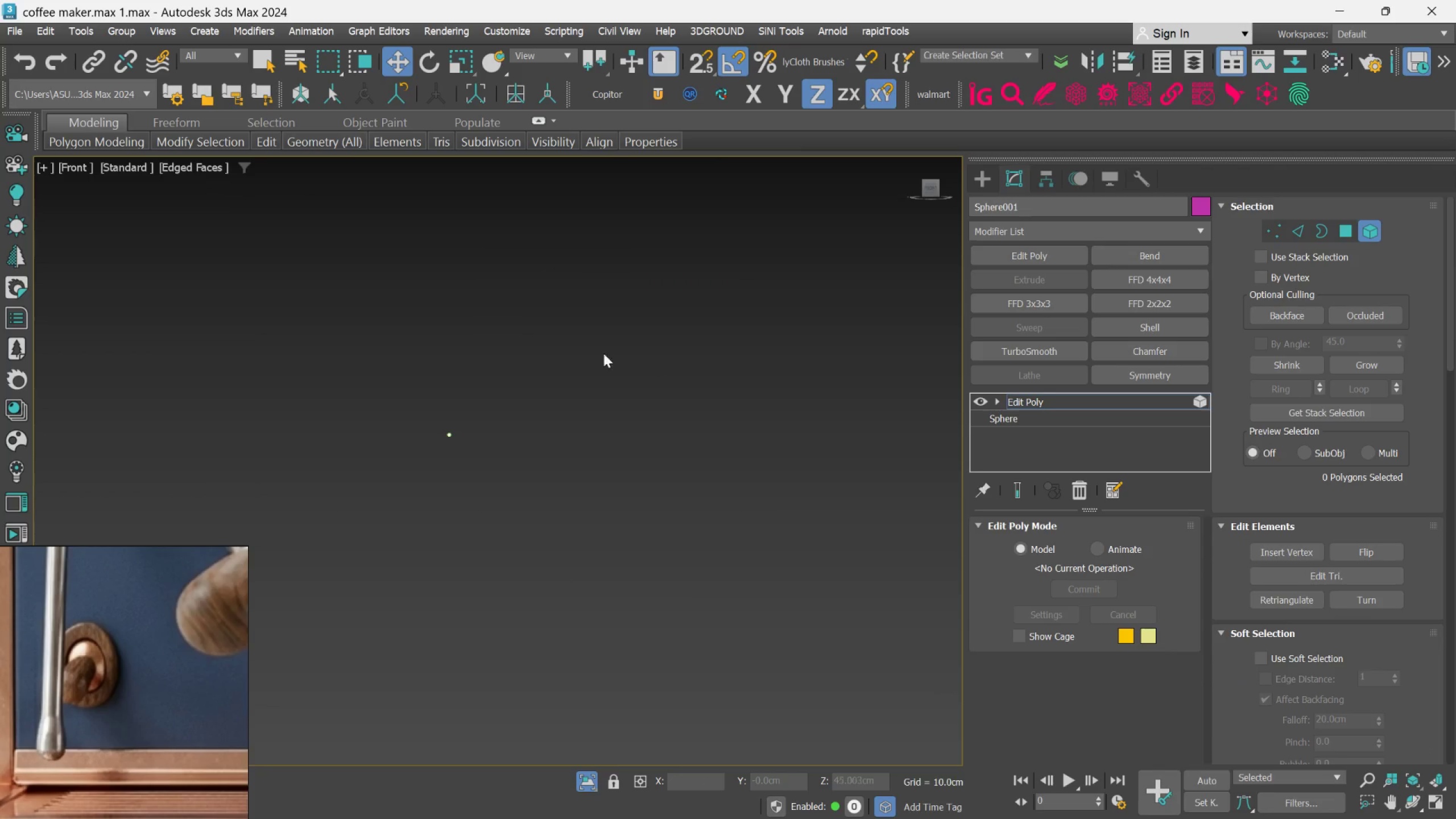 
scroll: coordinate [493, 260], scroll_direction: up, amount: 13.0
 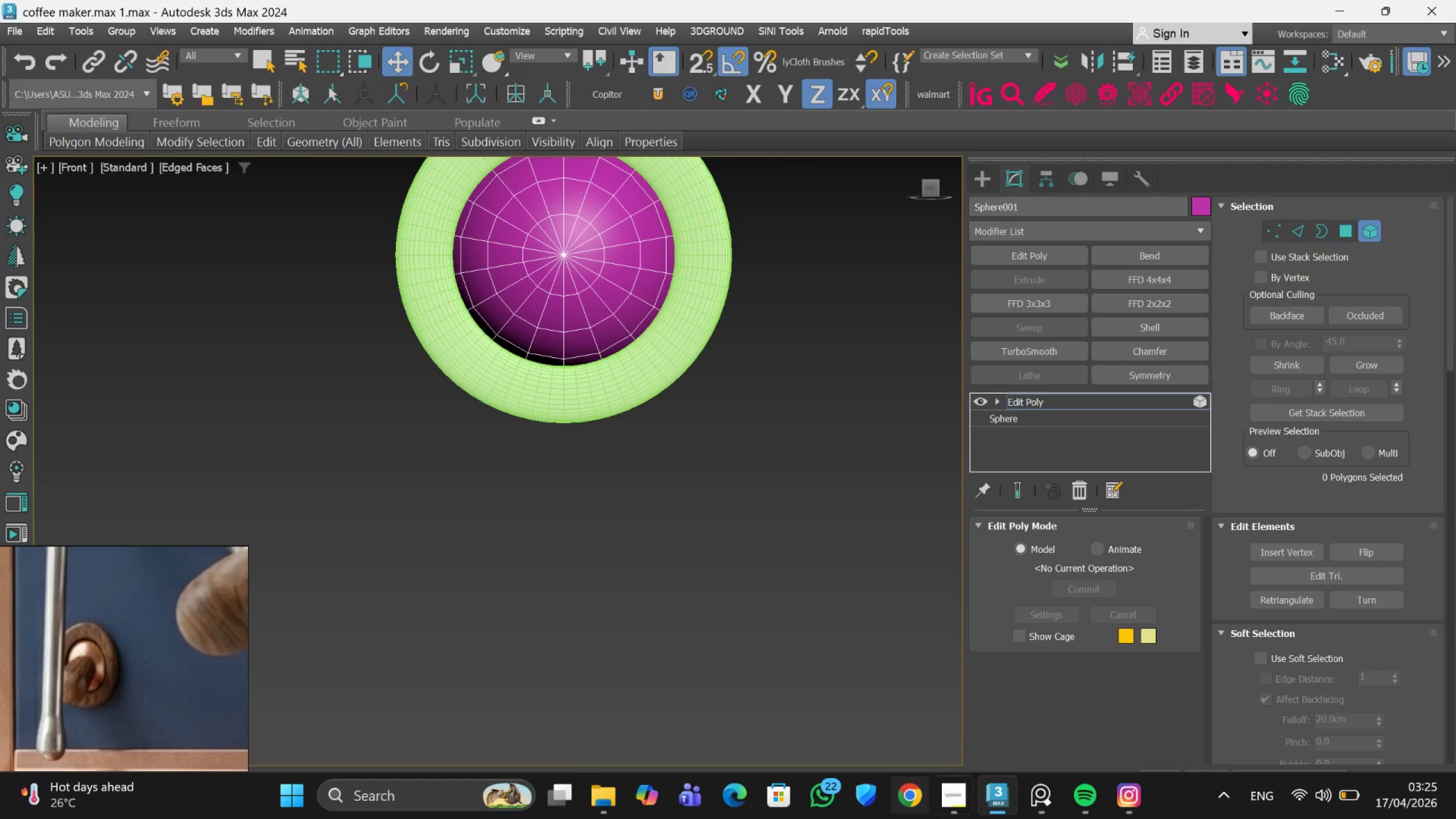 
mouse_move([1359, 796])
 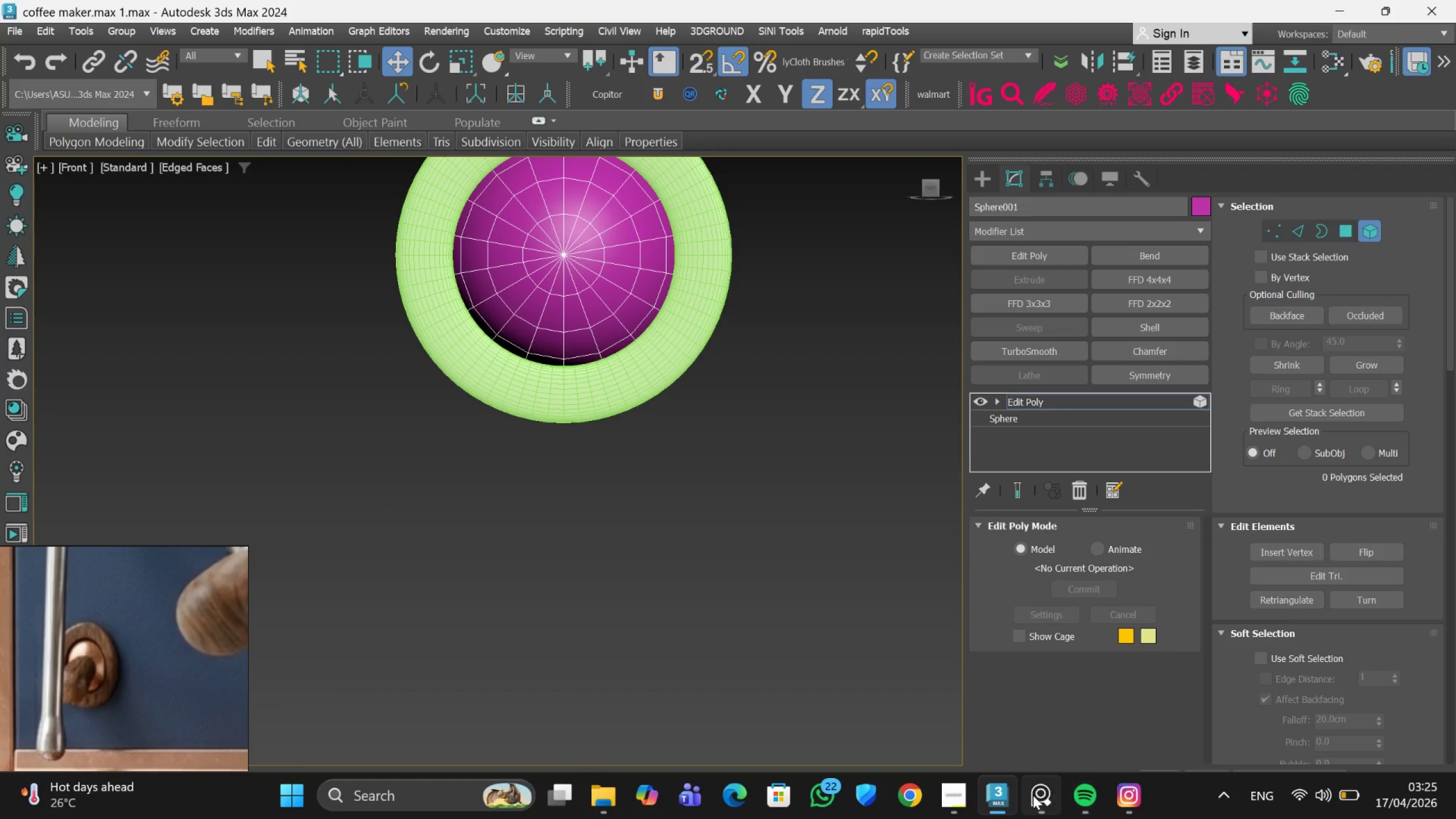 
mouse_move([990, 797])